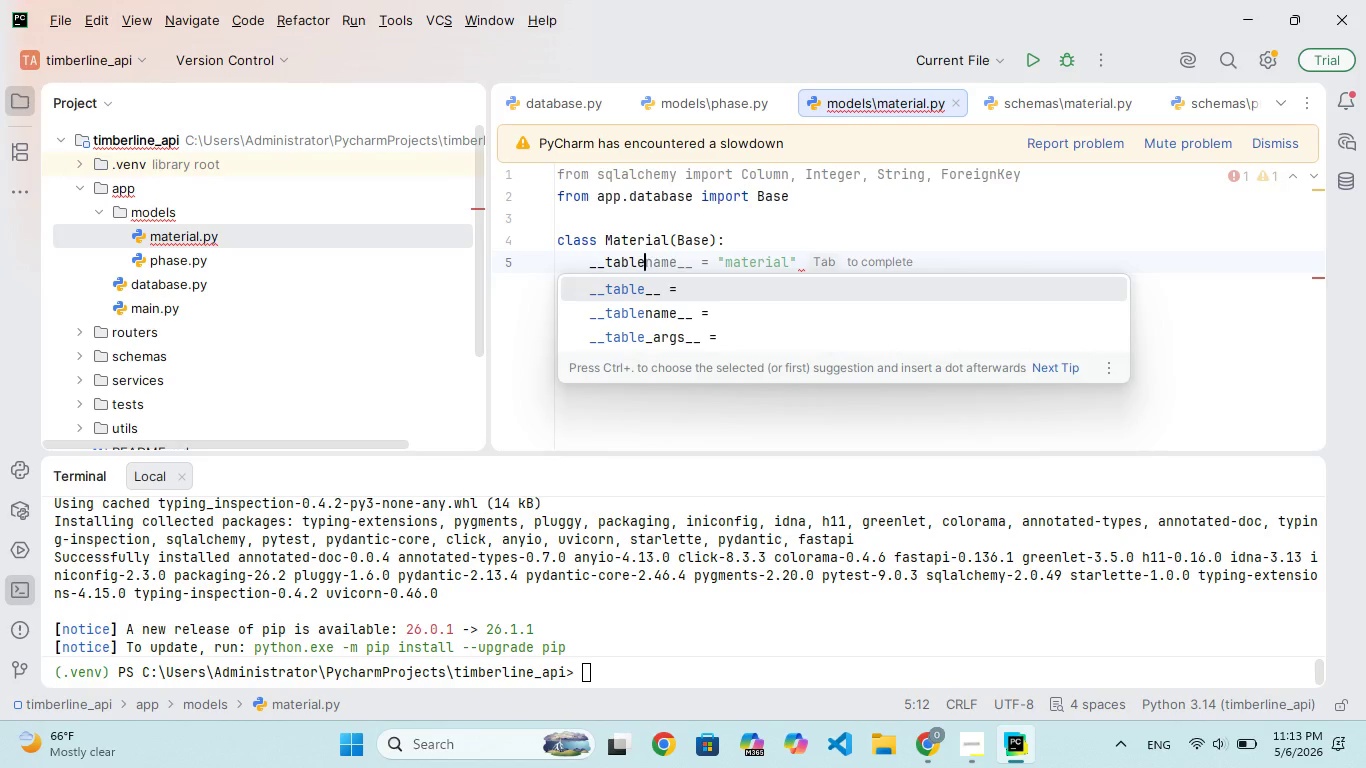 
hold_key(key=N, duration=0.39)
 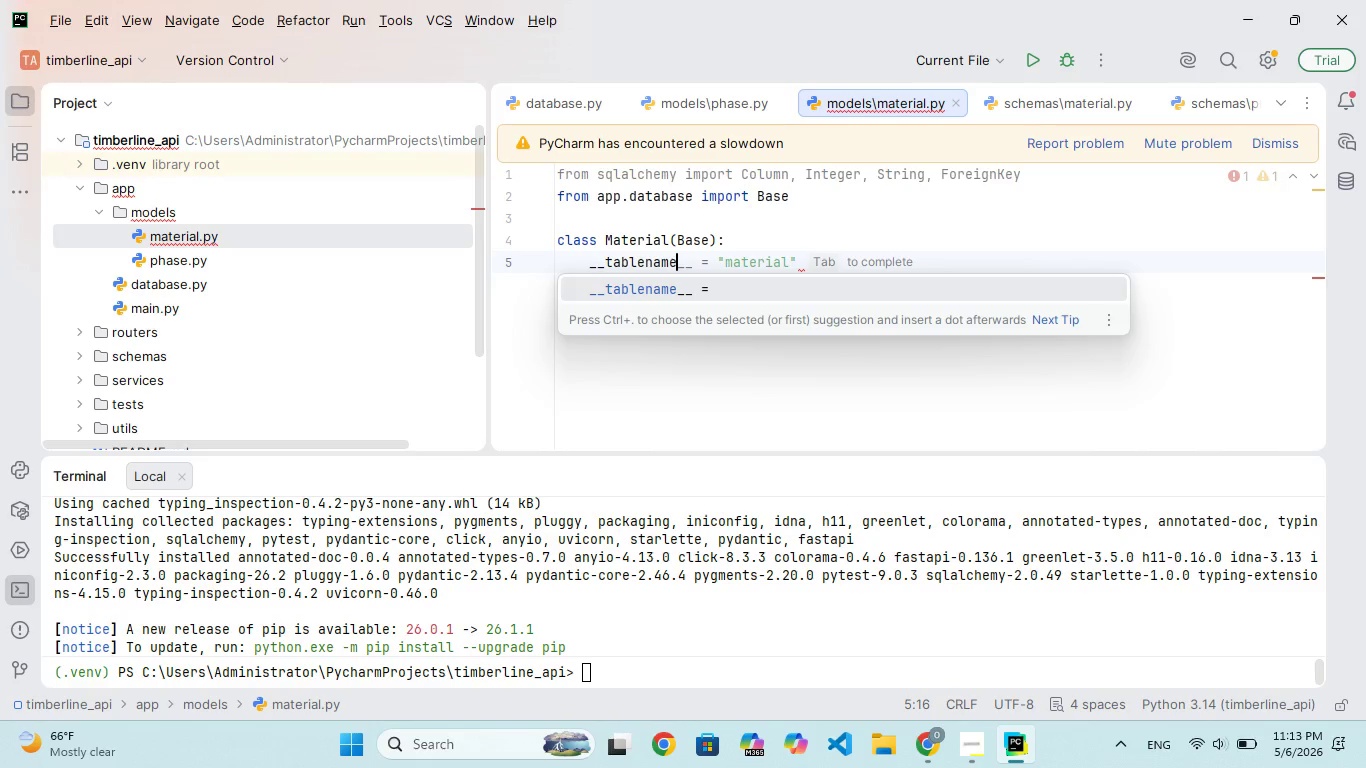 
hold_key(key=A, duration=0.44)
 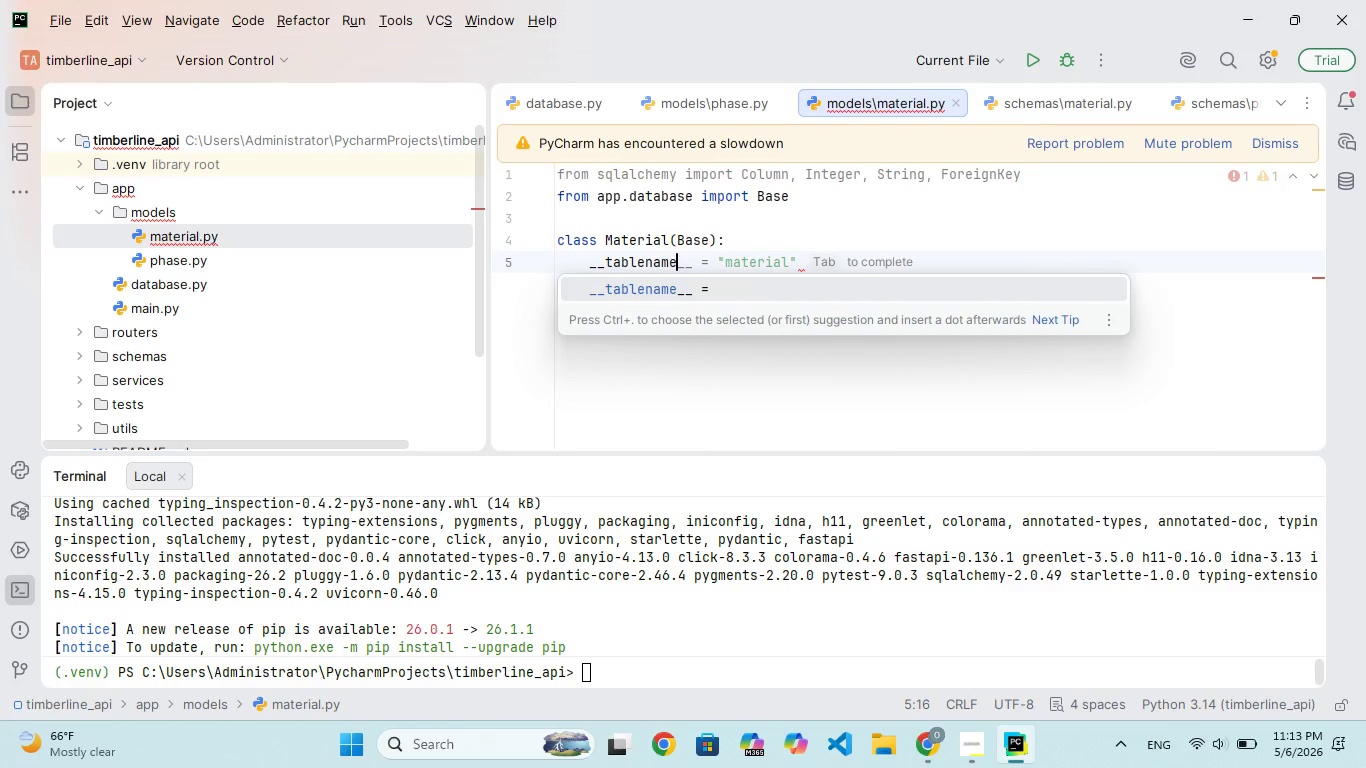 
wait(8.45)
 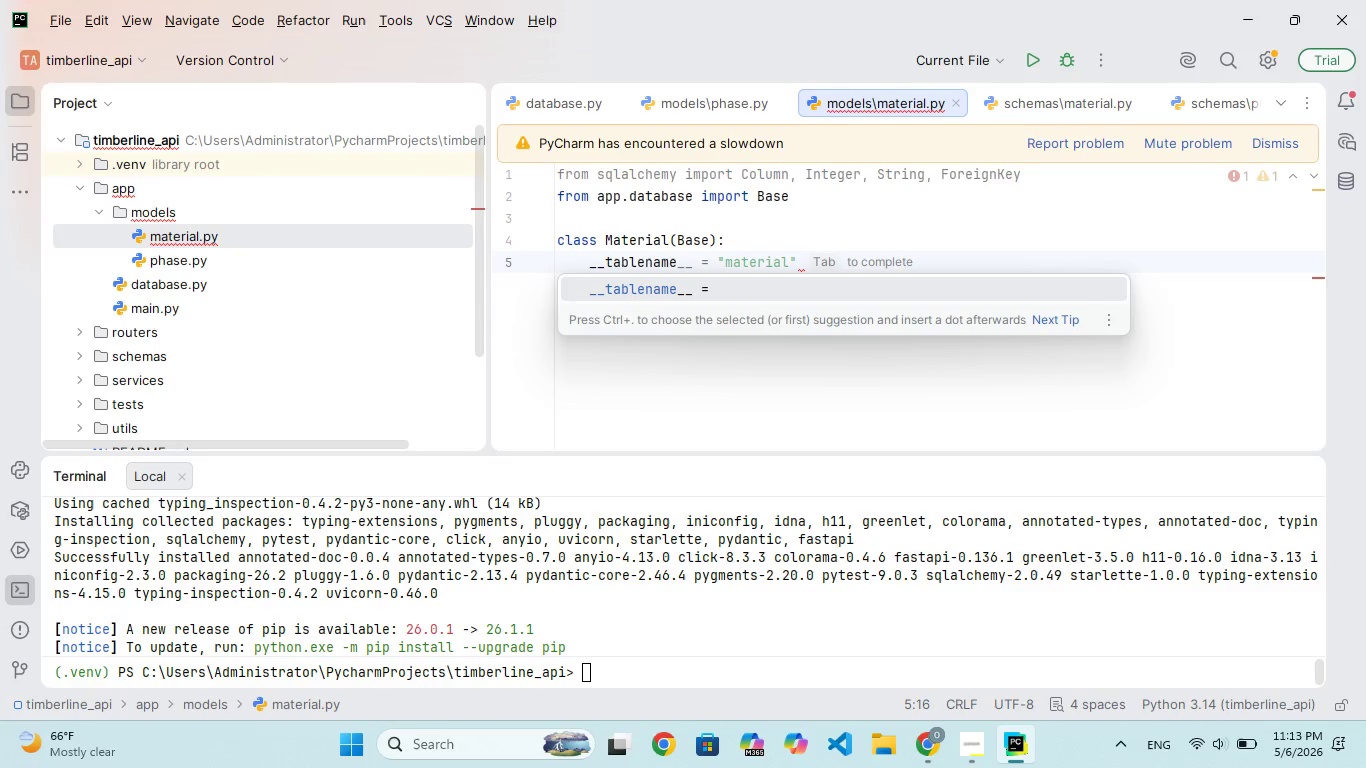 
type(__ = "materials)
 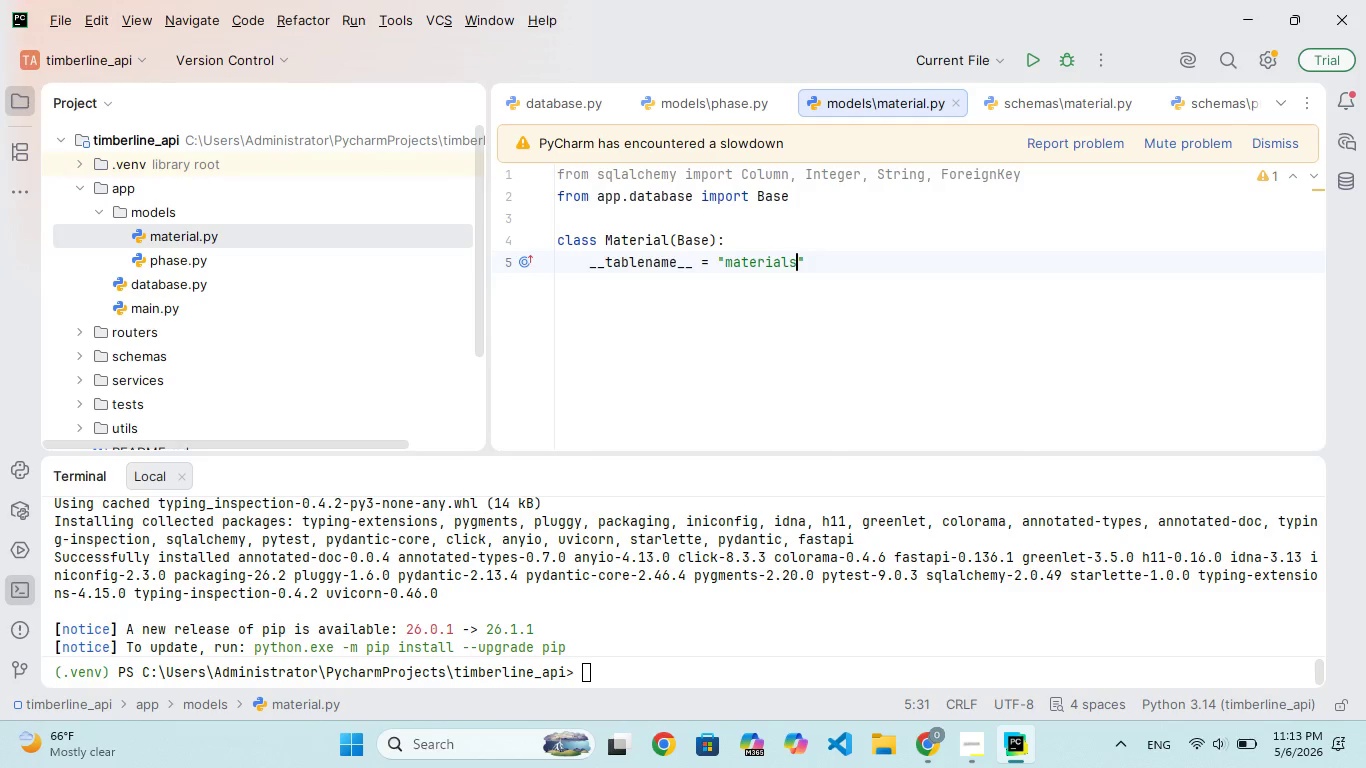 
key(ArrowRight)
 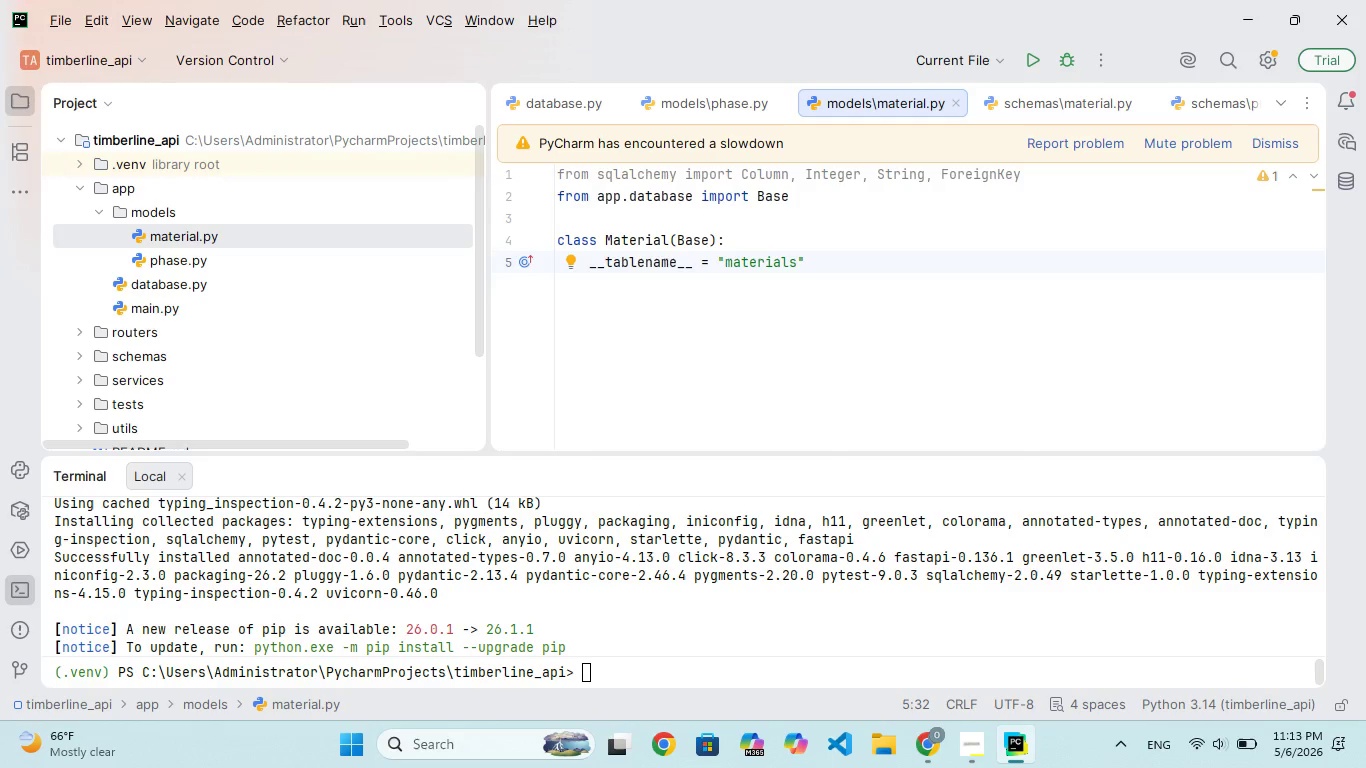 
key(Enter)
 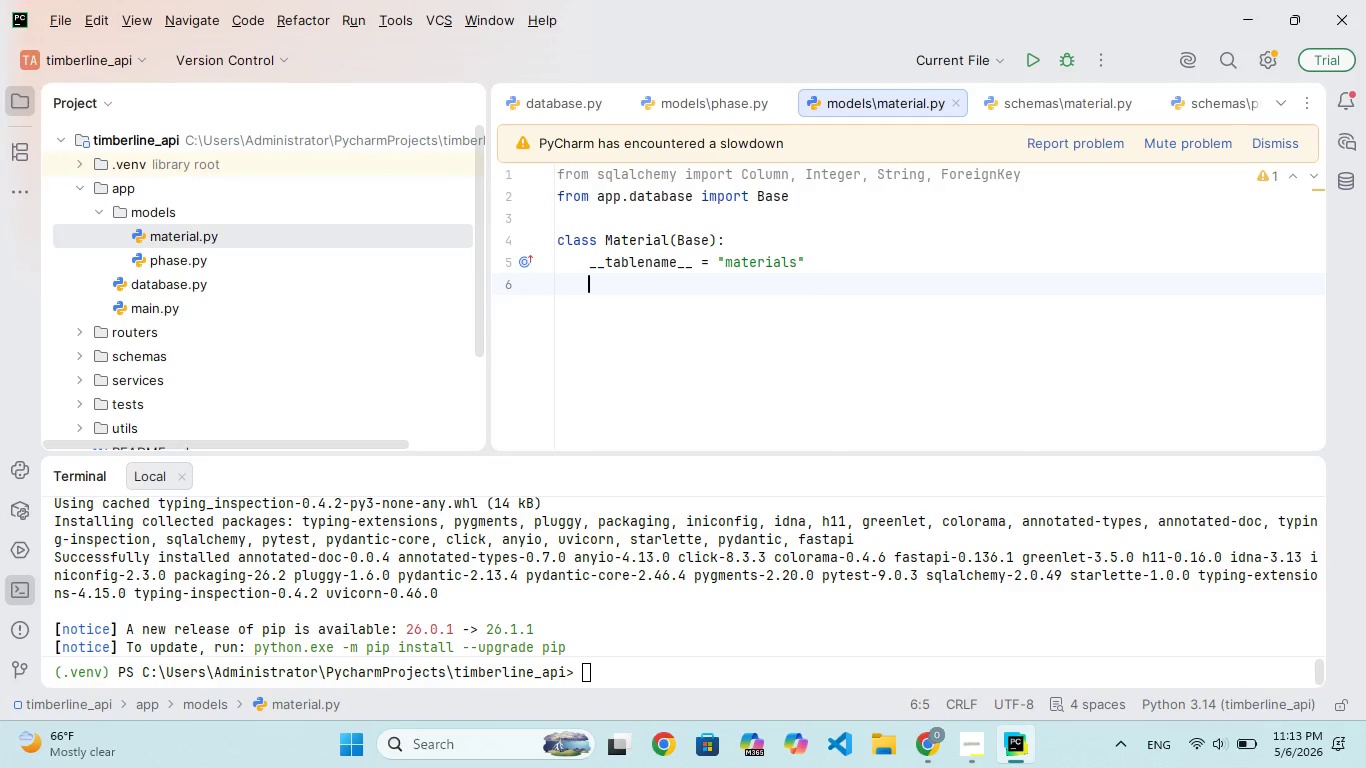 
key(Enter)
 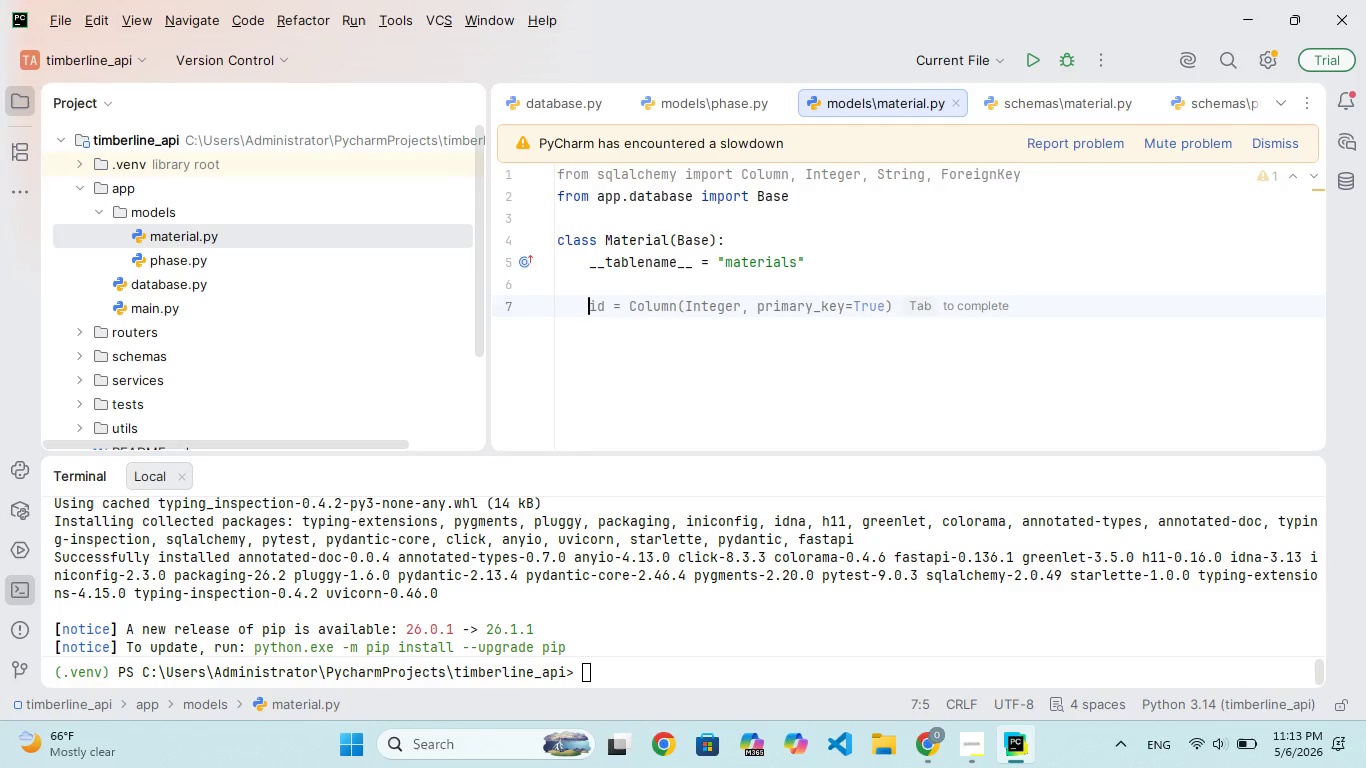 
type(id = Column(Integer, primry)
 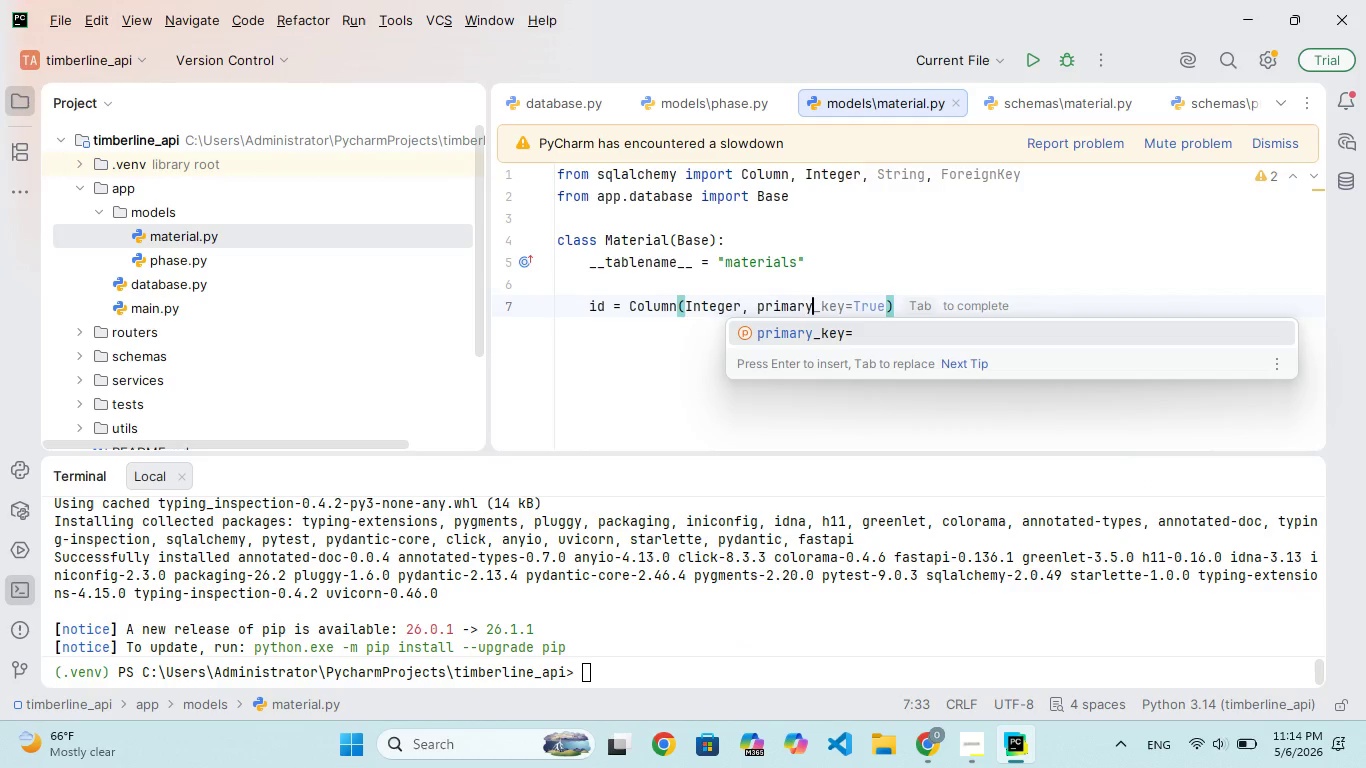 
 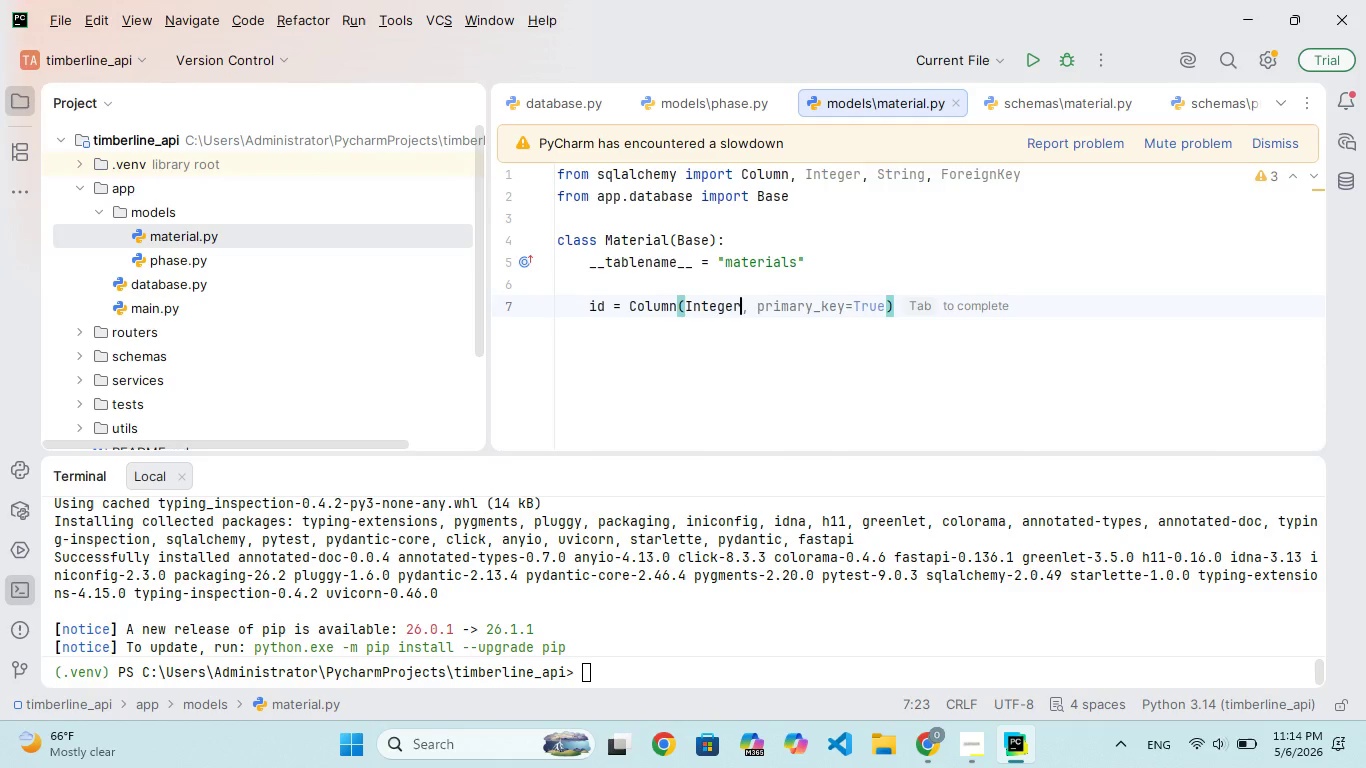 
hold_key(key=A, duration=0.44)
 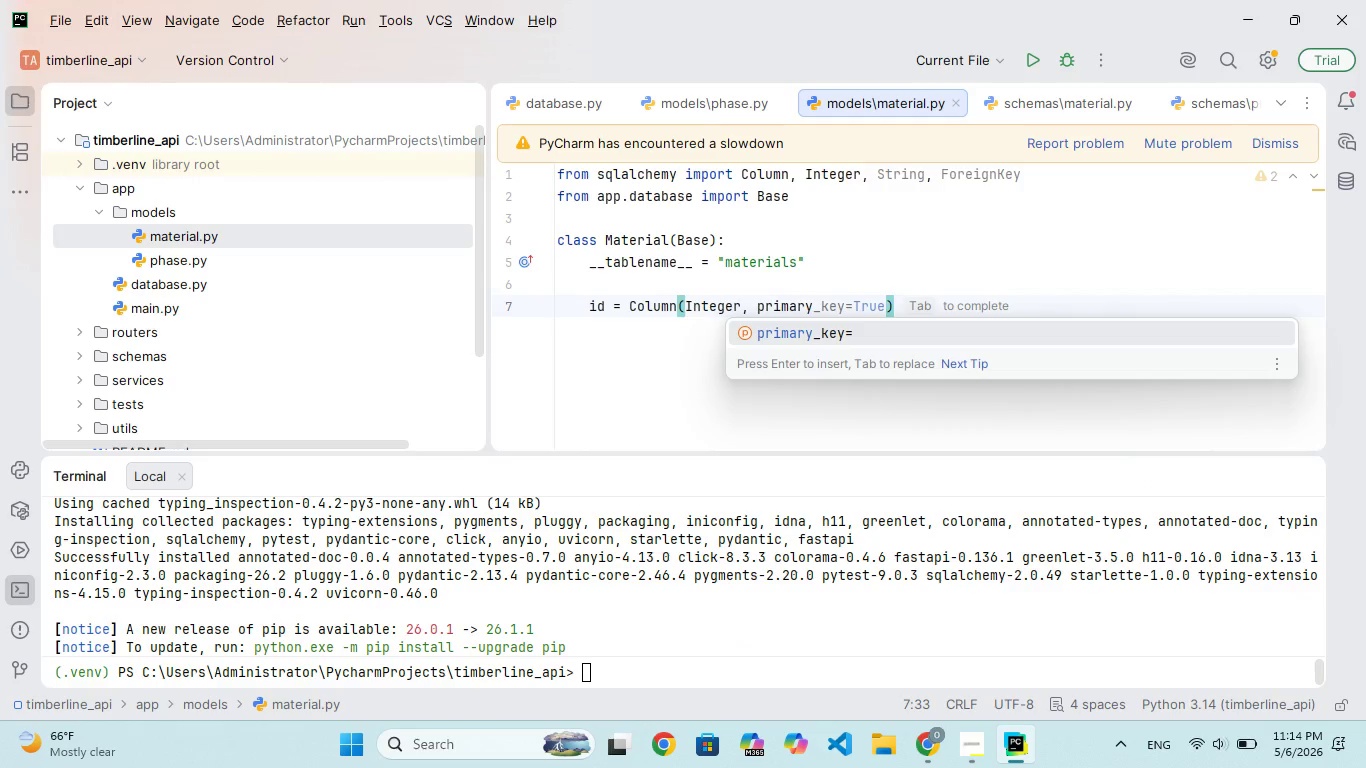 
key(Enter)
 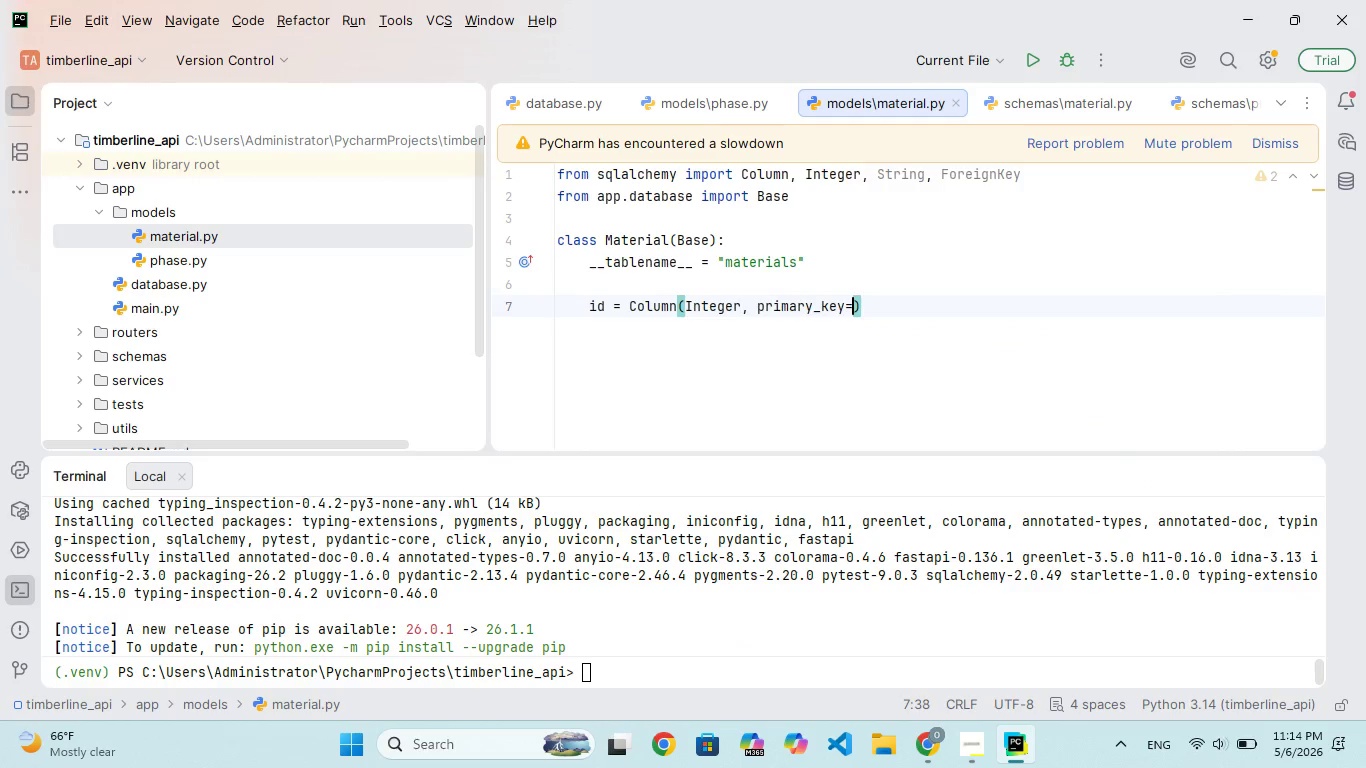 
key(Enter)
 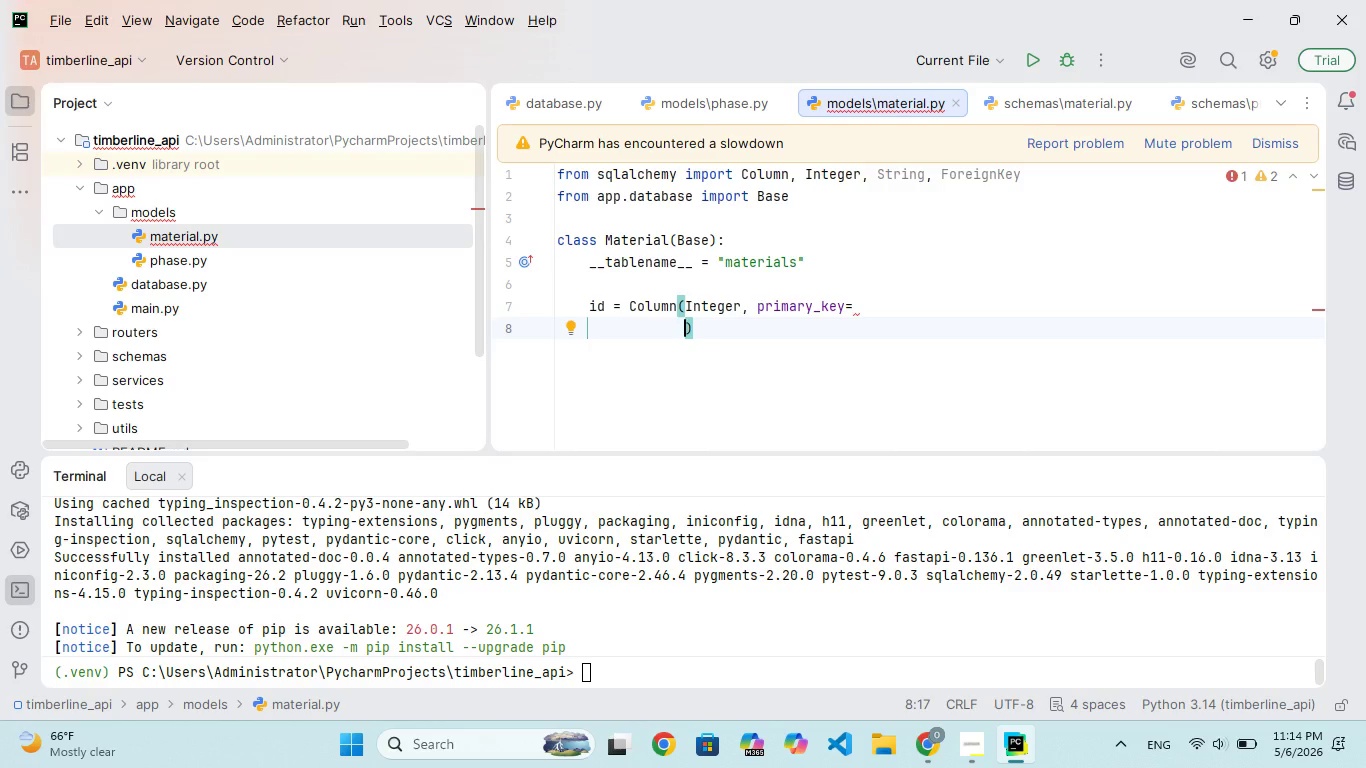 
wait(29.41)
 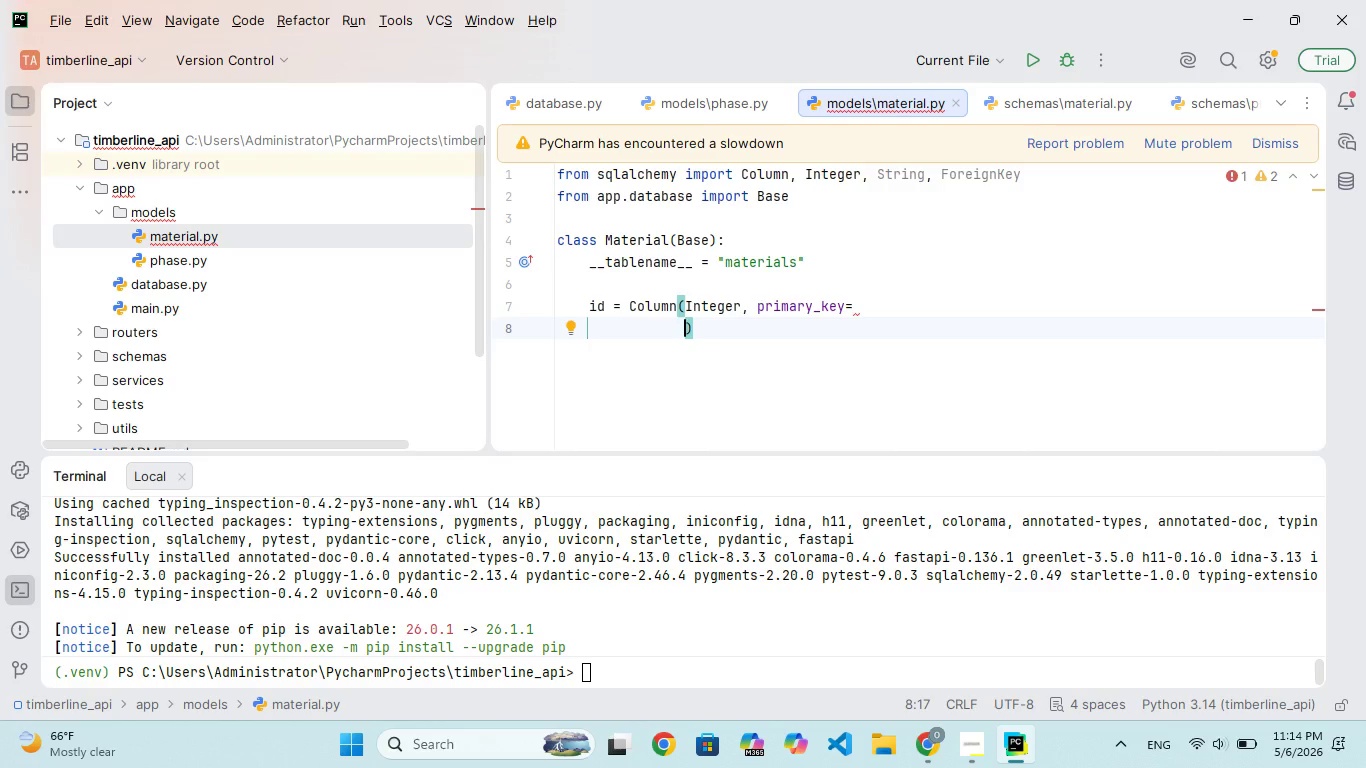 
key(Backspace)
key(Backspace)
key(Backspace)
key(Backspace)
key(Backspace)
type(True, inf)
key(Backspace)
type(dex=True[VolumeUp][VolumeUp][VolumeUp][VolumeUp][VolumeUp][VolumeUp])
 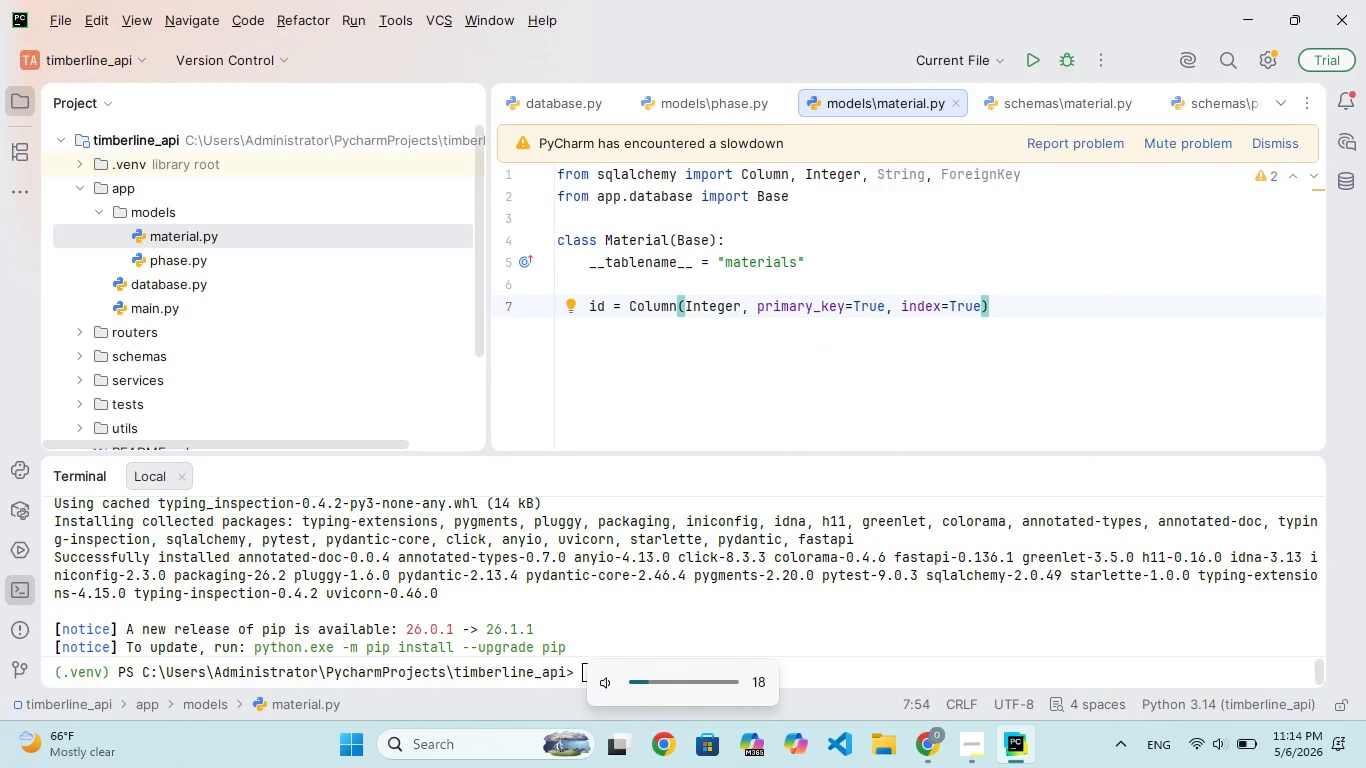 
key(ArrowRight)
 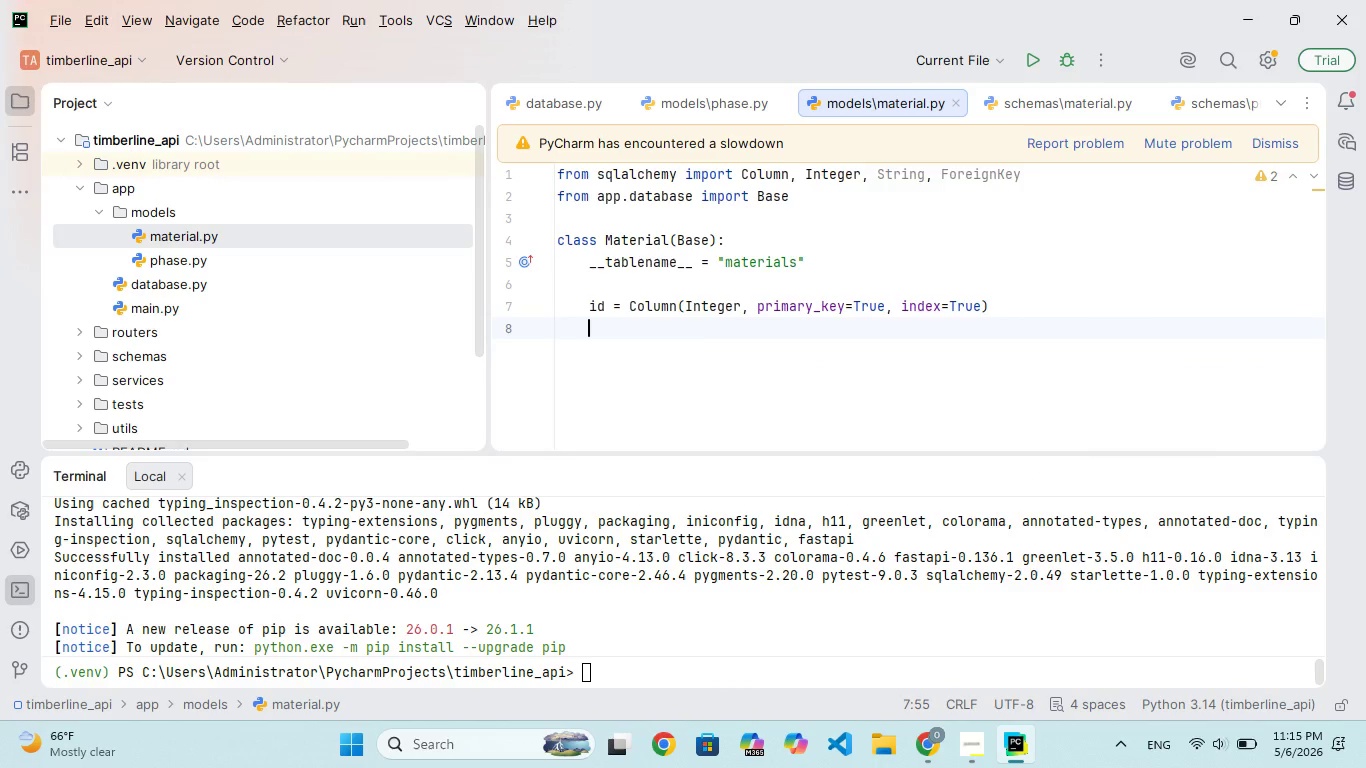 
key(Enter)
 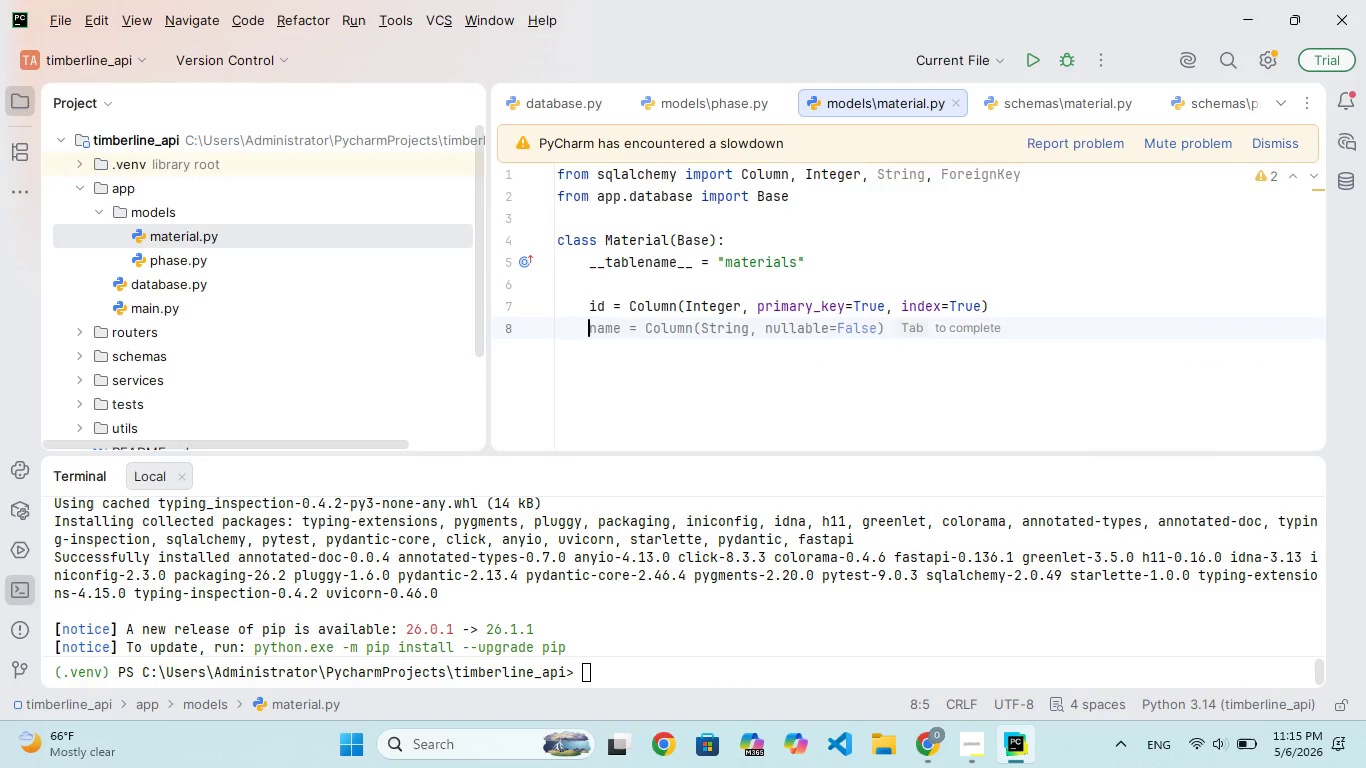 
type(nme = Column(String, nukl)
key(Backspace)
key(Backspace)
type(llabe=False)
 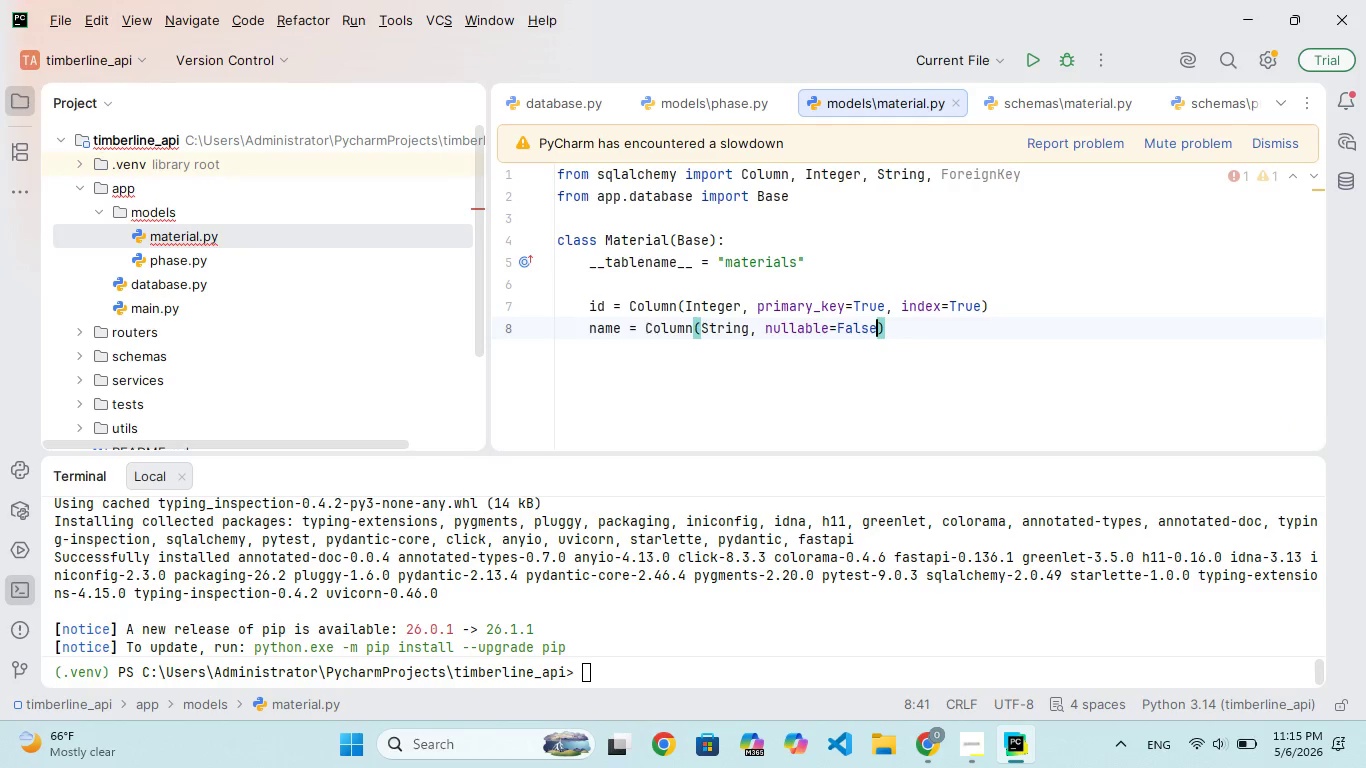 
wait(28.27)
 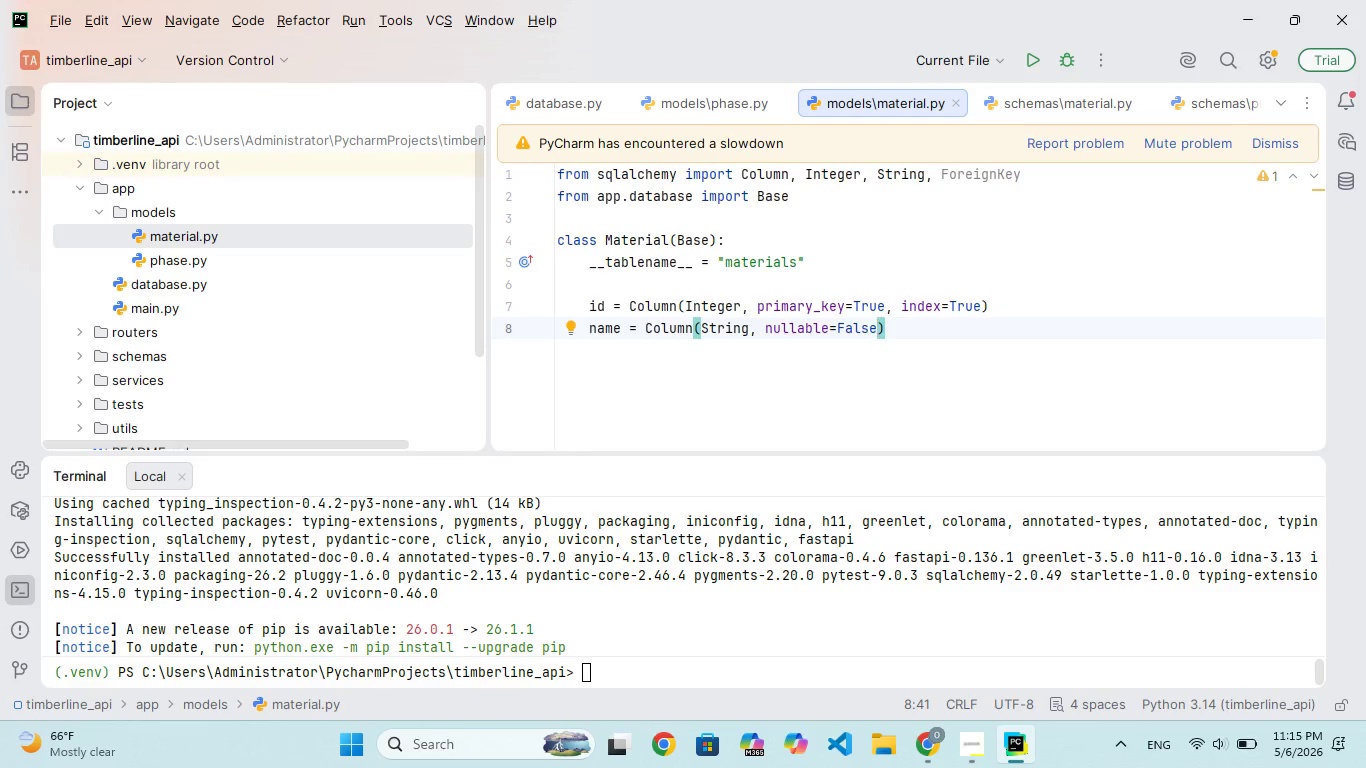 
key(ArrowRight)
 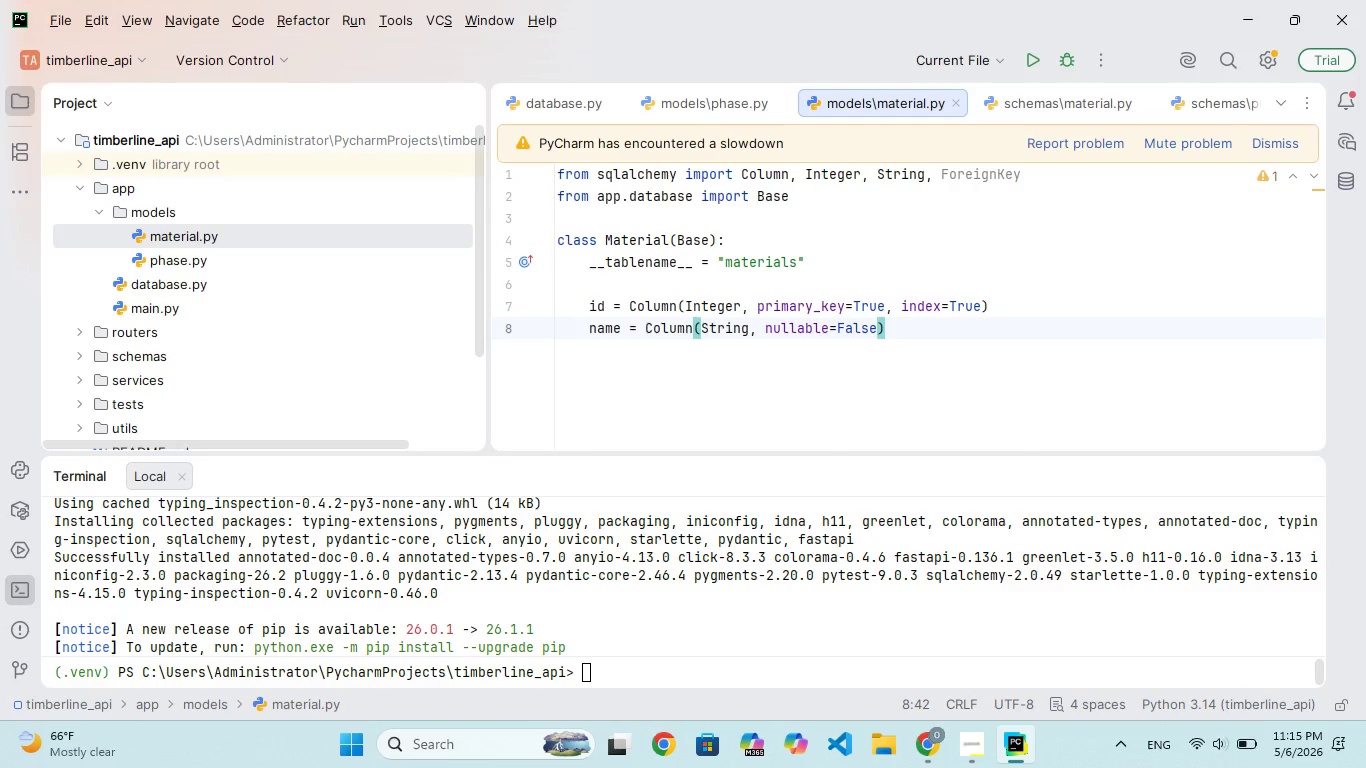 
key(Enter)
 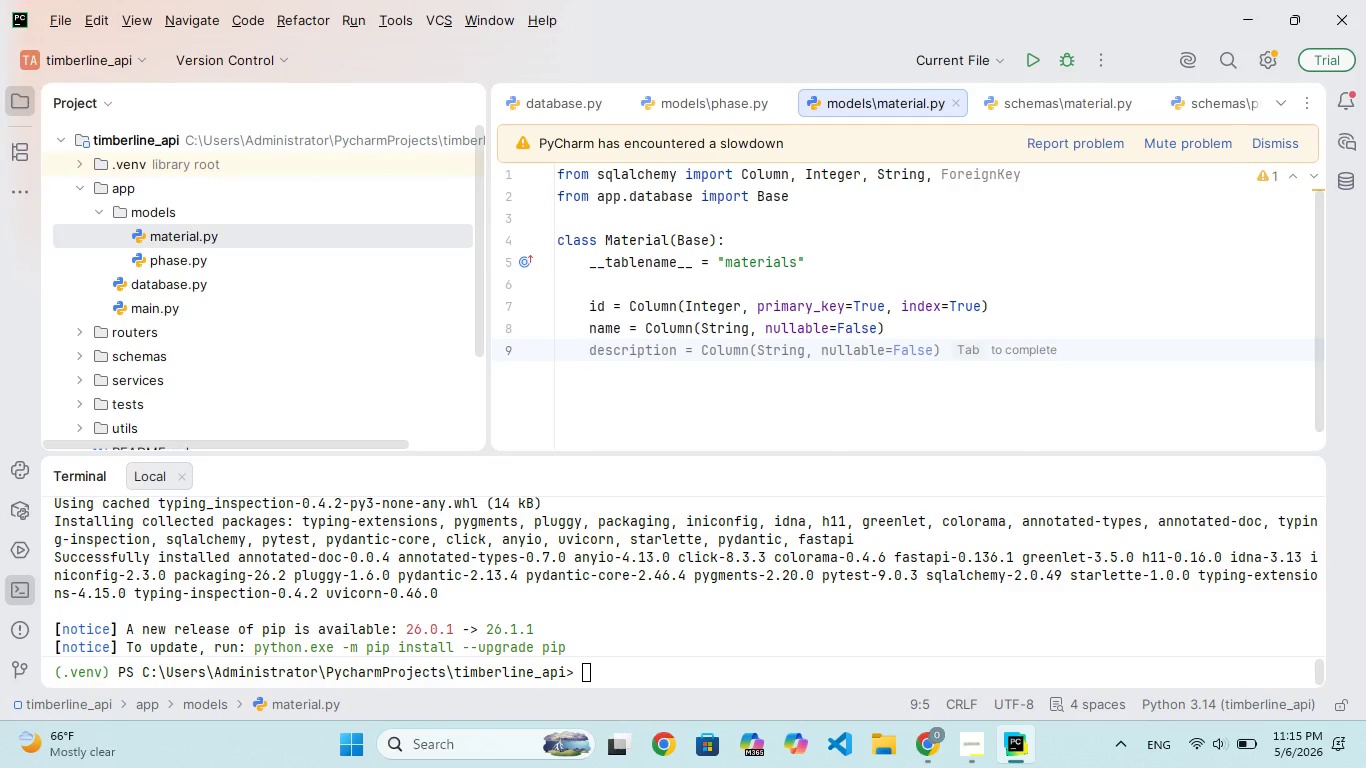 
type(led_time_days)
 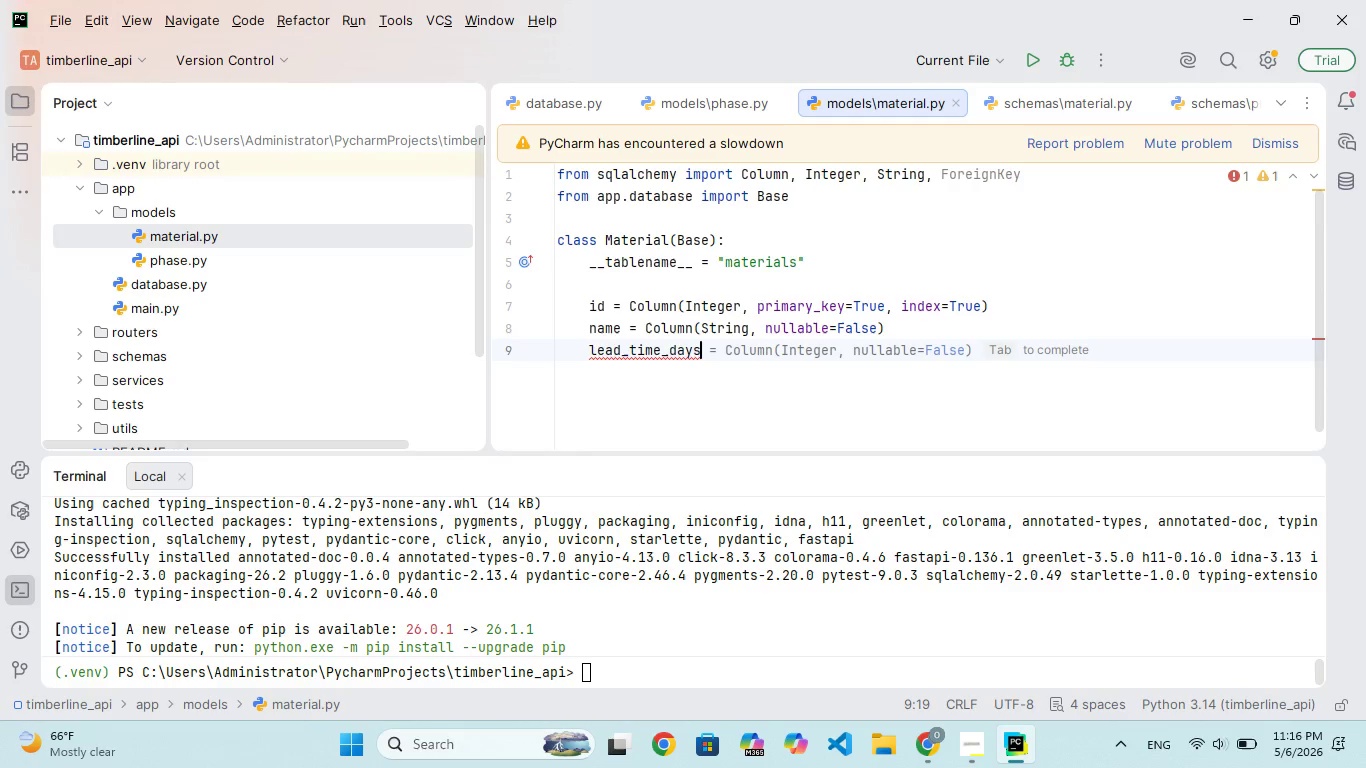 
wait(10.38)
 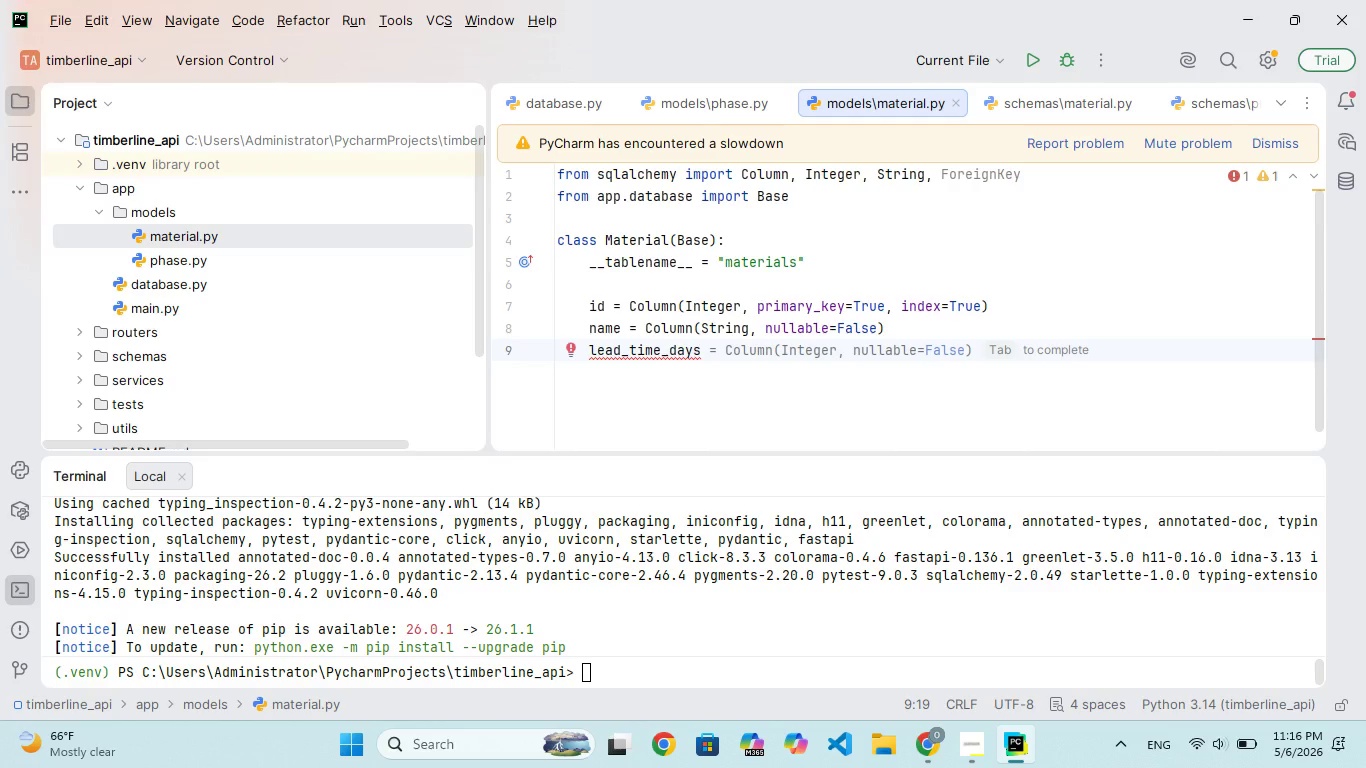 
key(Space)
 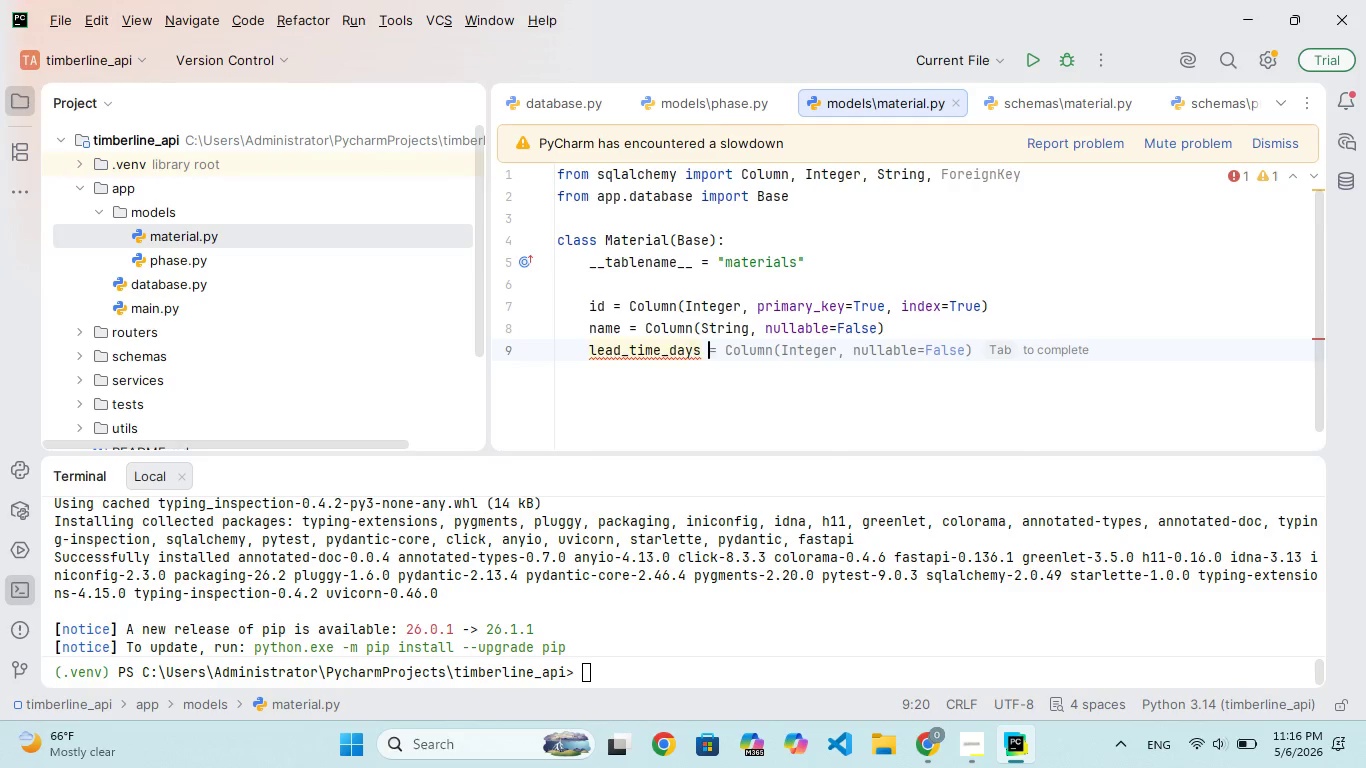 
key(Equal)
 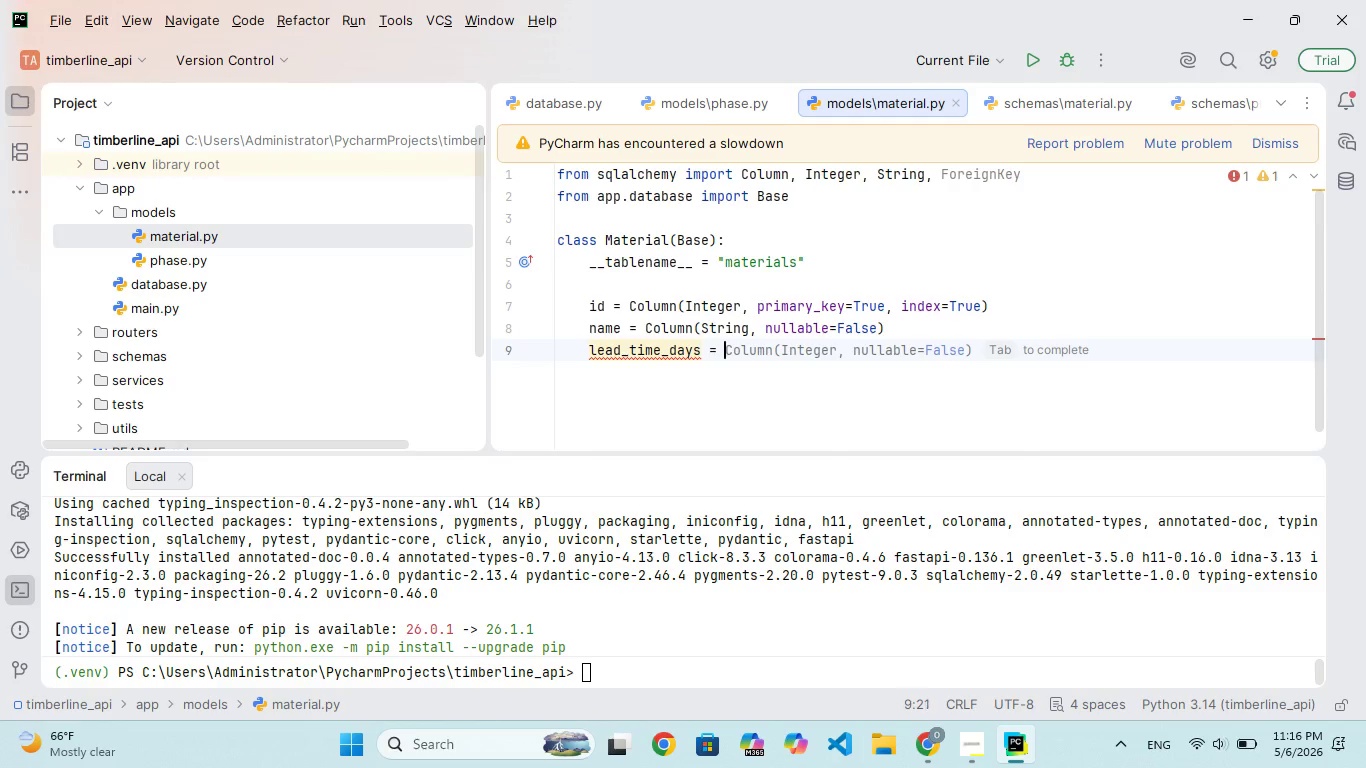 
key(Space)
 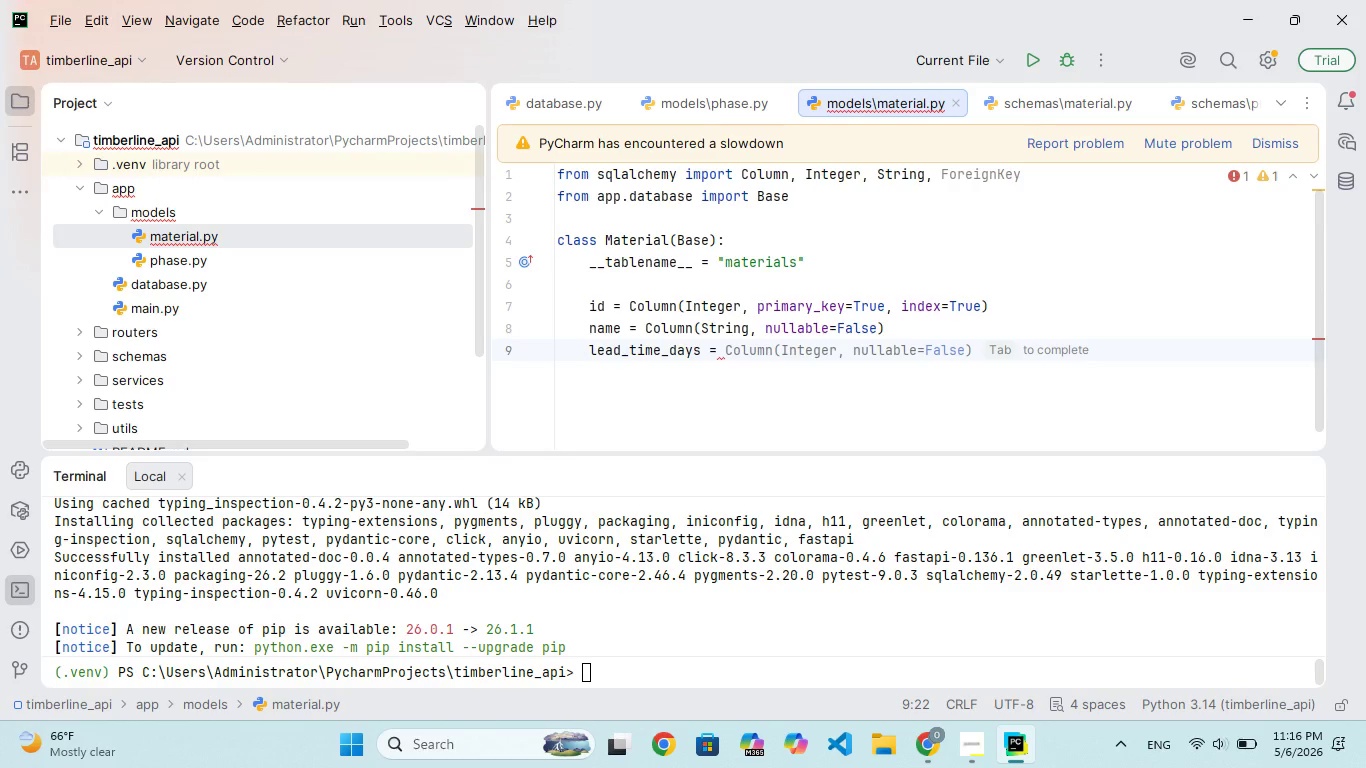 
type(Coli)
key(Backspace)
type(umn[VolumeDown][VolumeDown][VolumeDown][VolumeDown])
 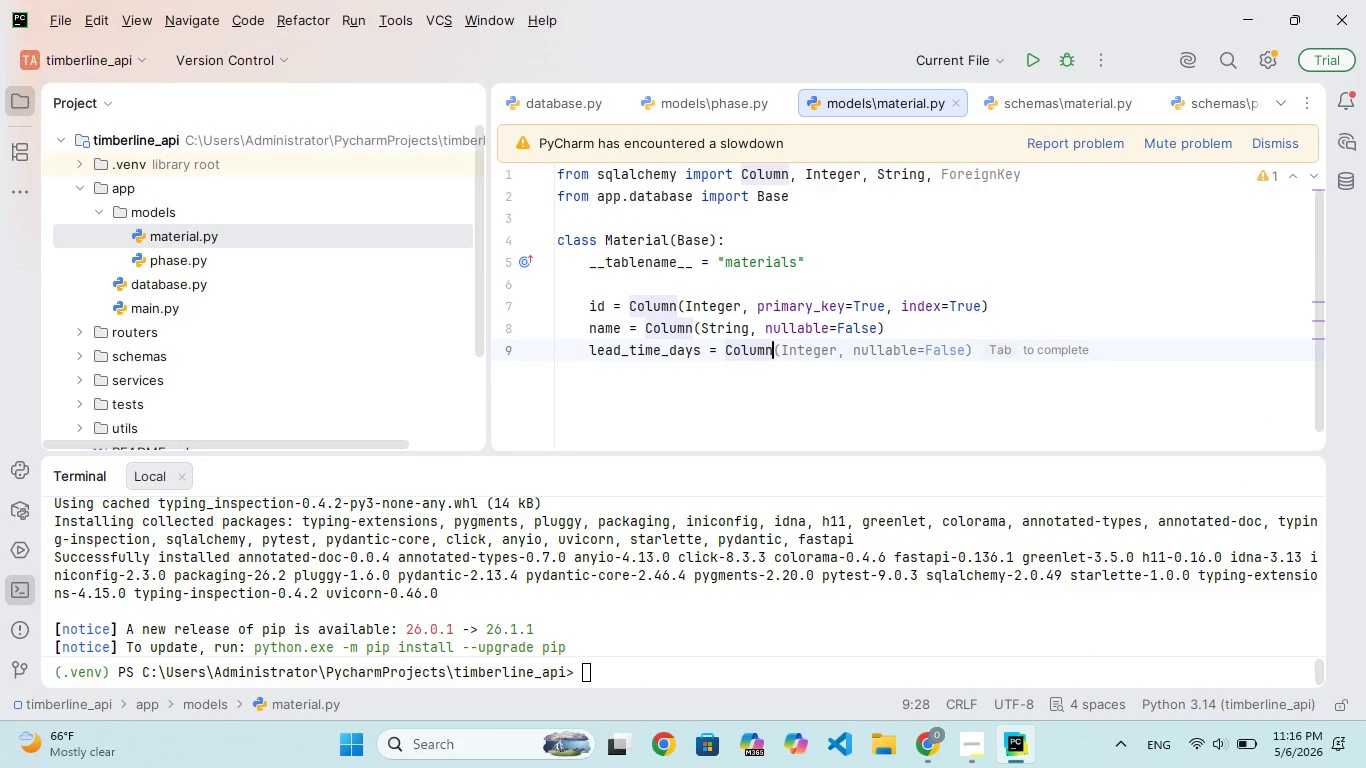 
type((Integer)
 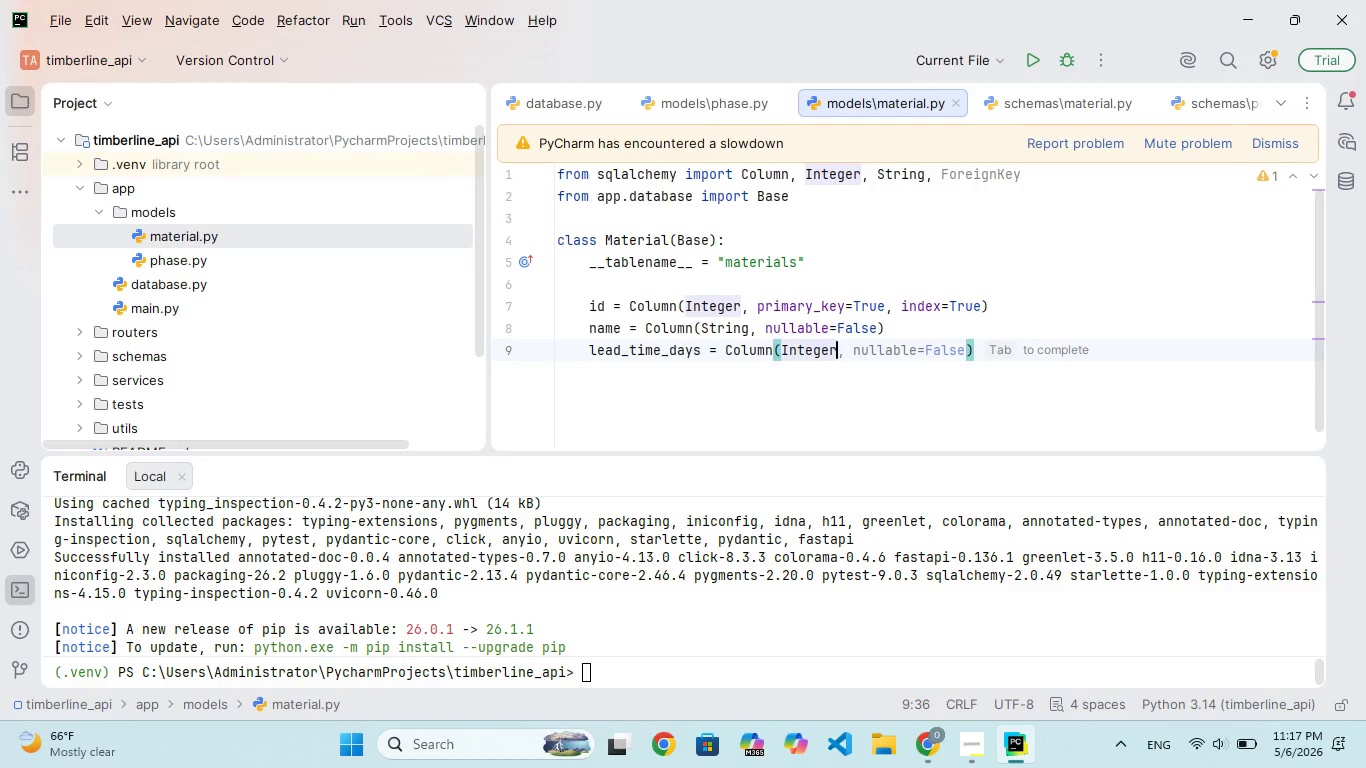 
wait(45.05)
 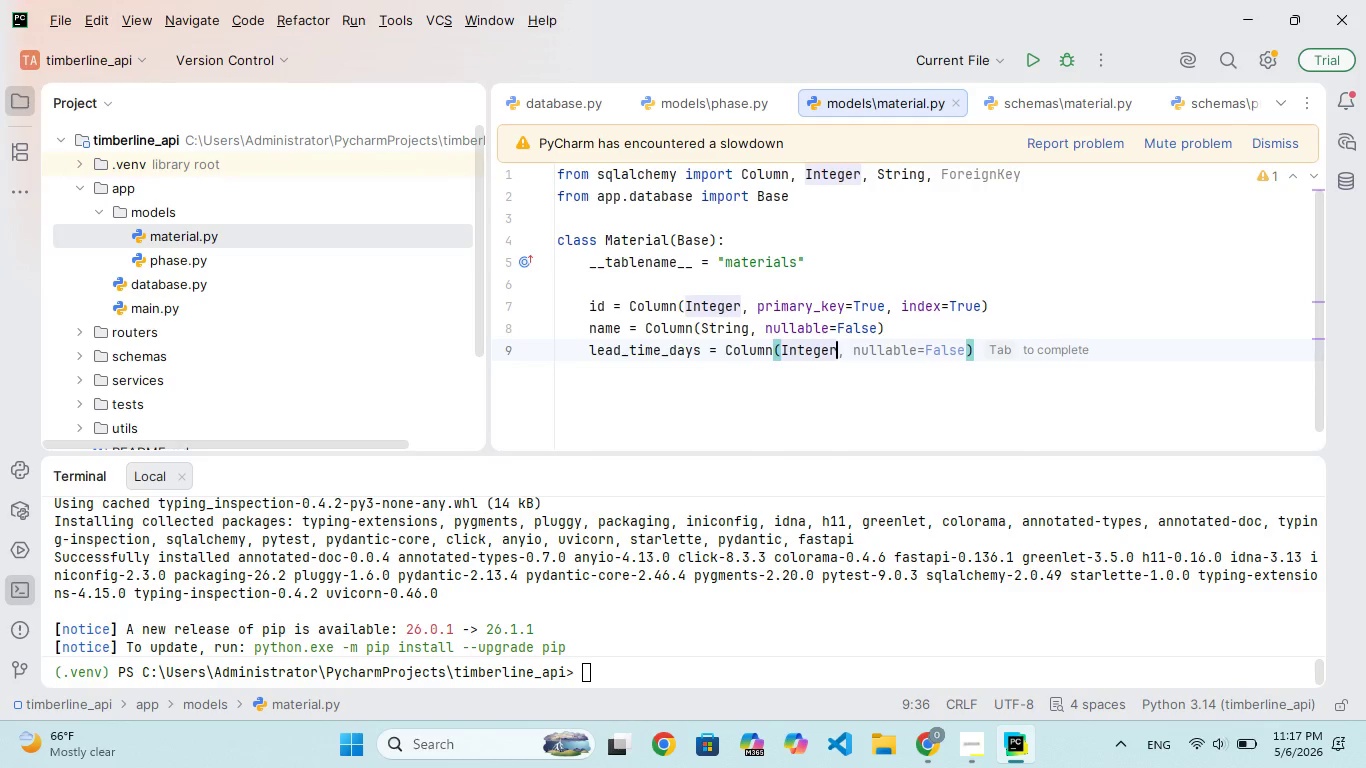 
type(, nullabe)
 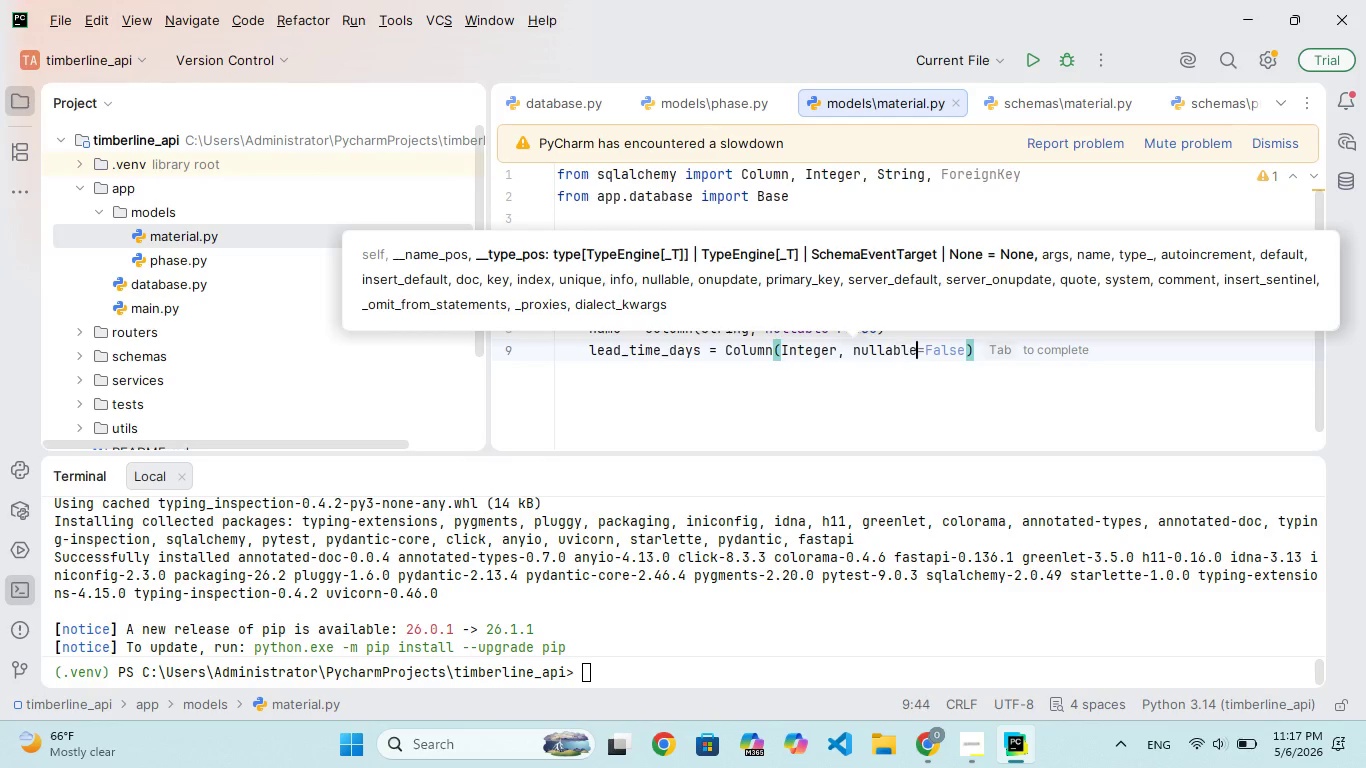 
hold_key(key=L, duration=19.77)
 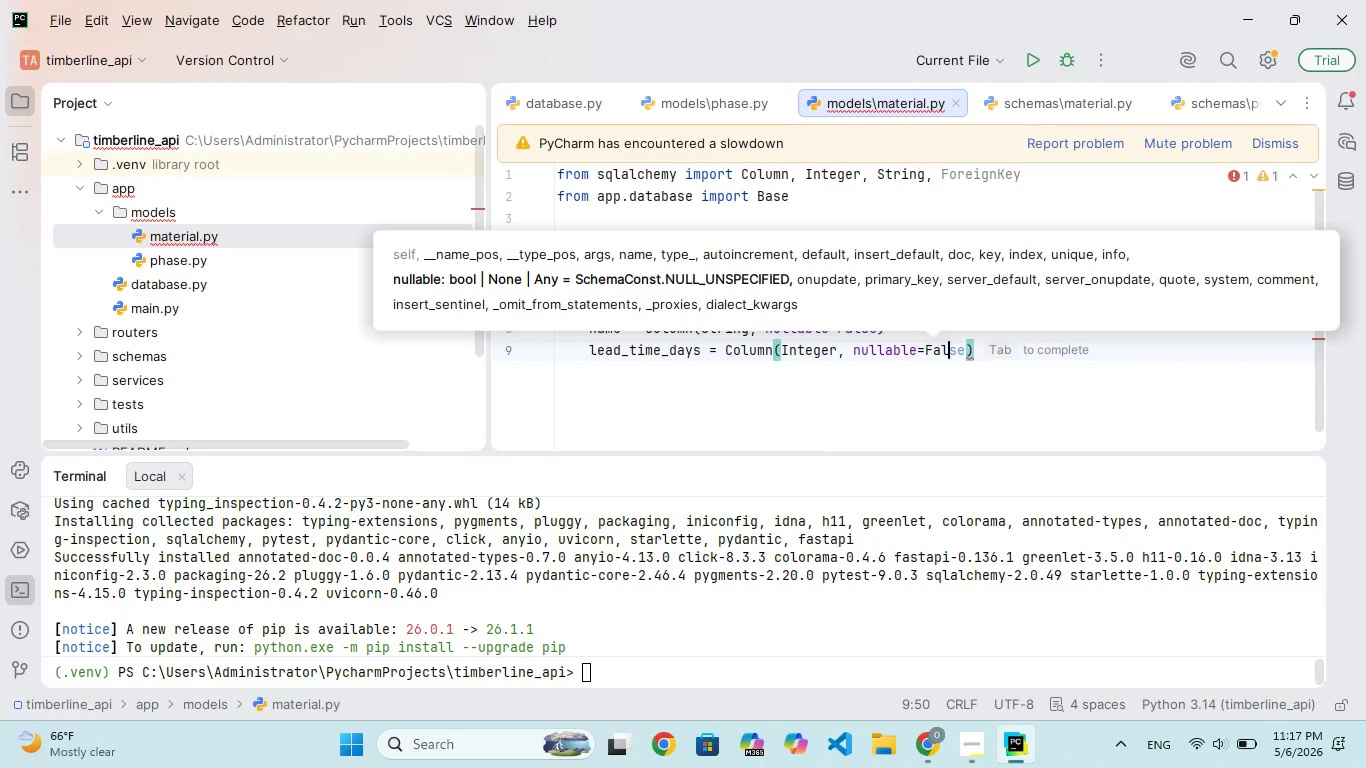 
key(Equal)
 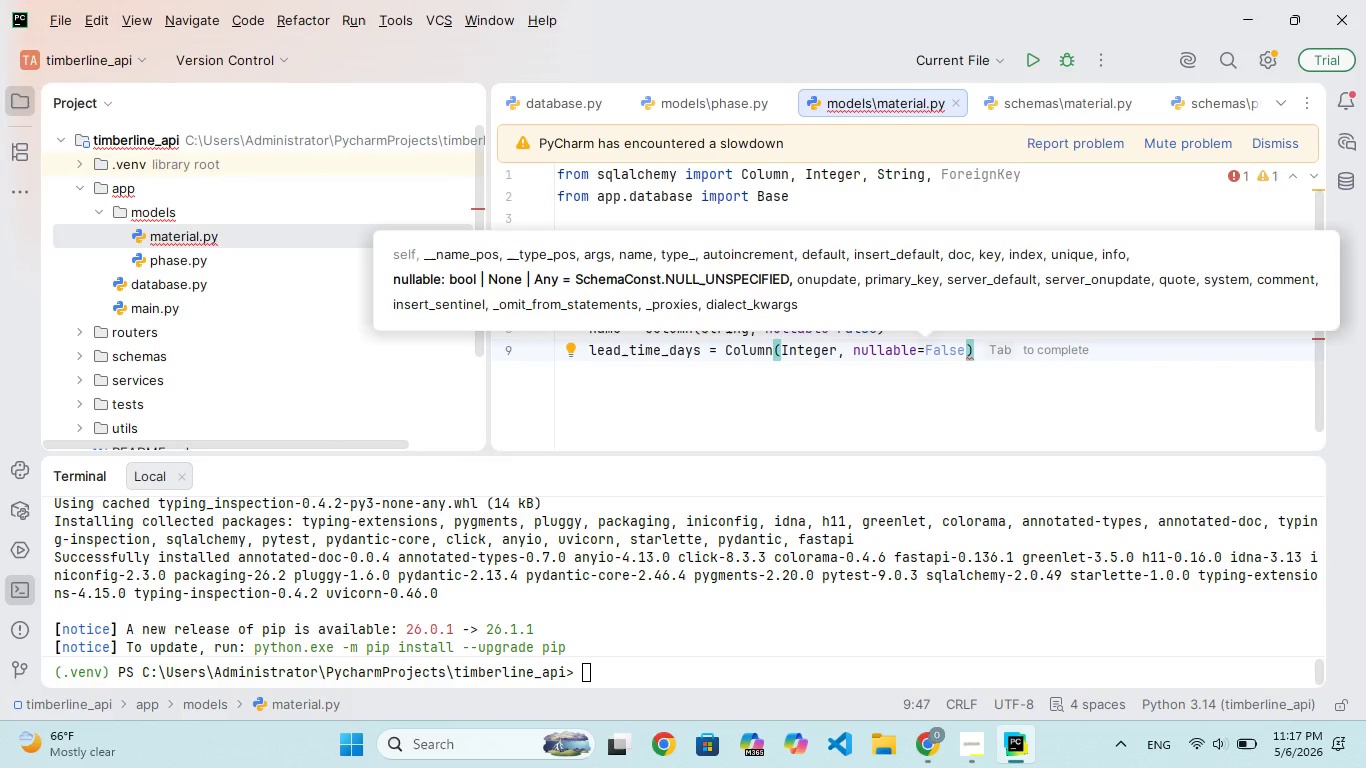 
type(Fase)
 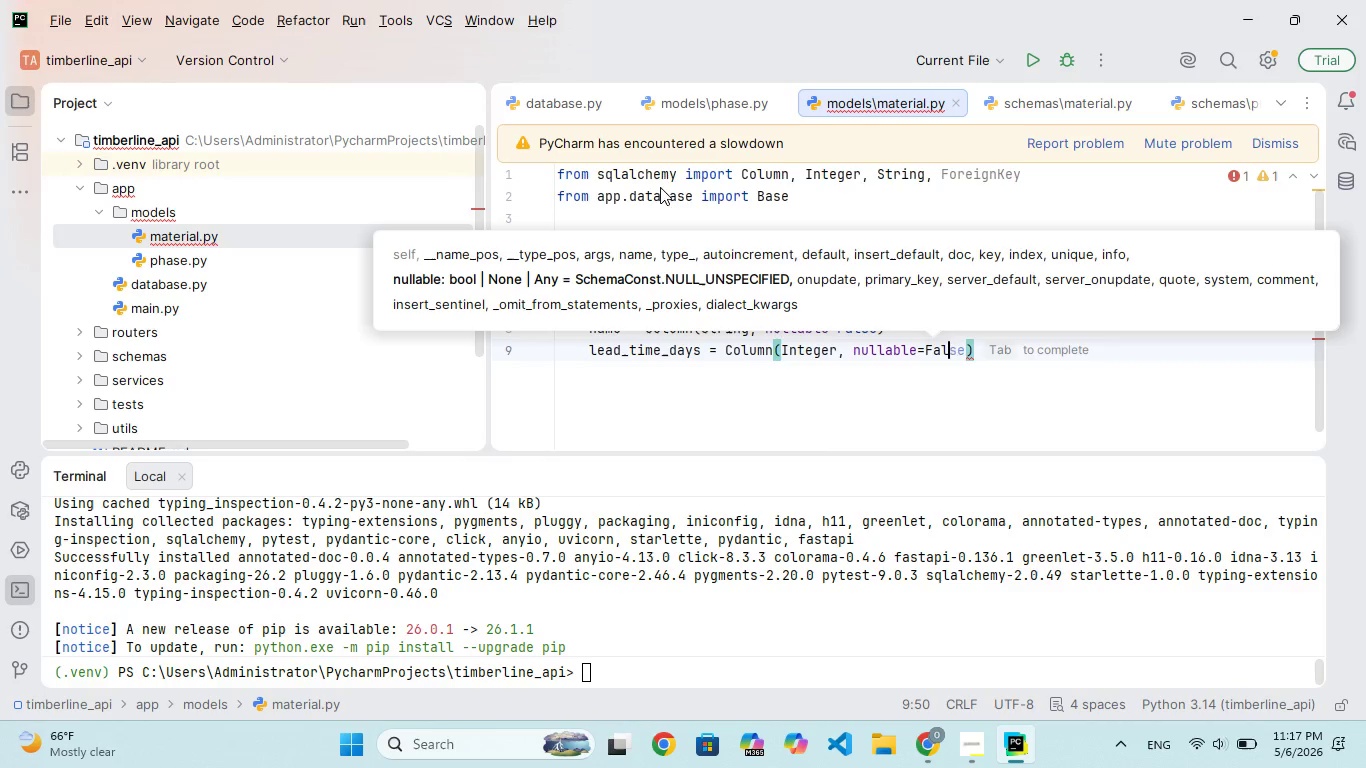 
key(ArrowRight)
 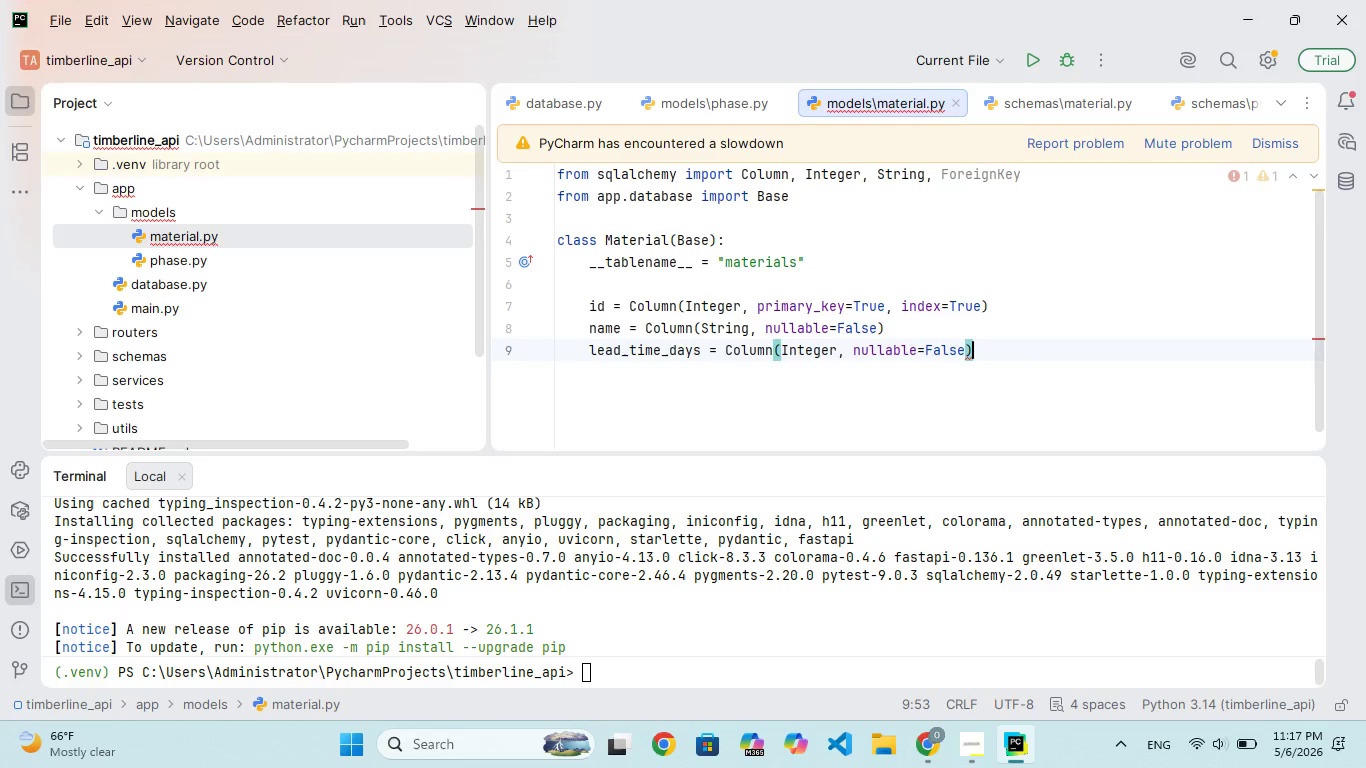 
key(ArrowRight)
 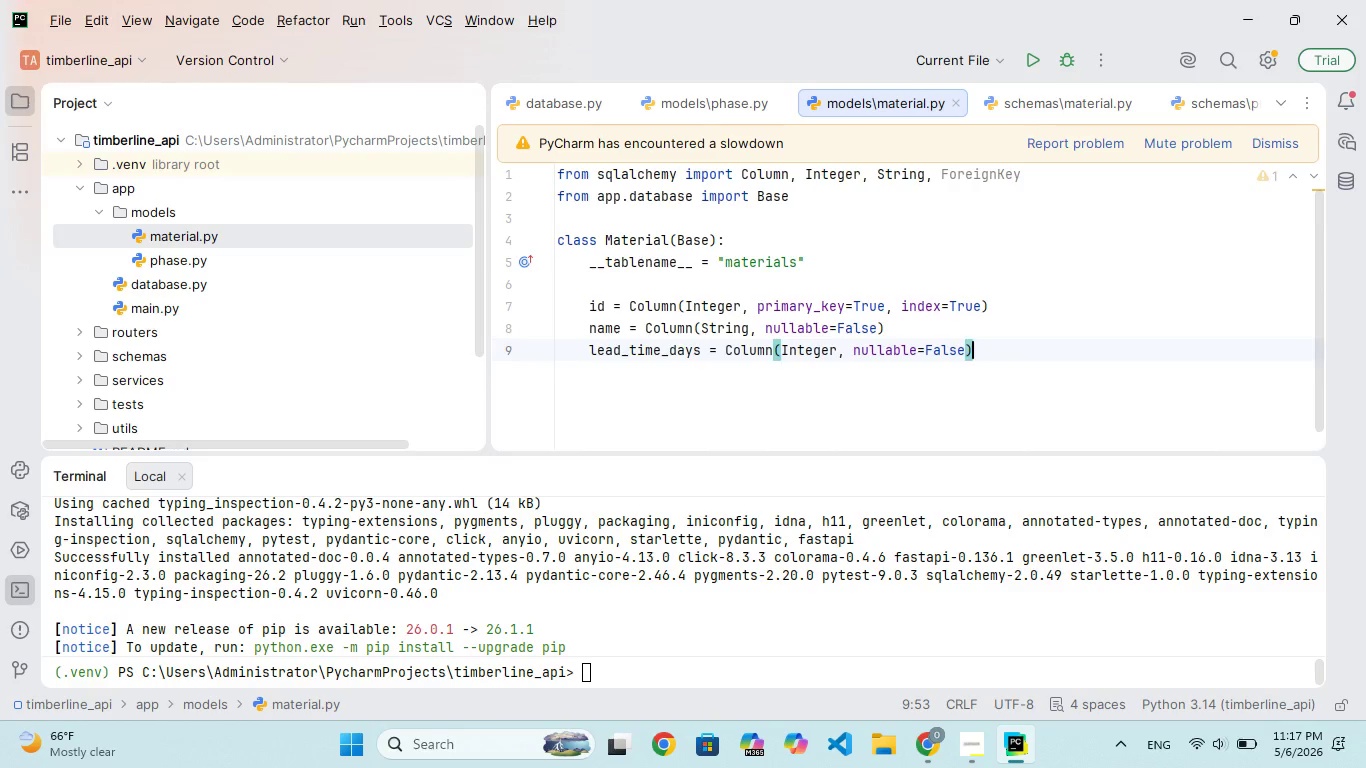 
key(Enter)
 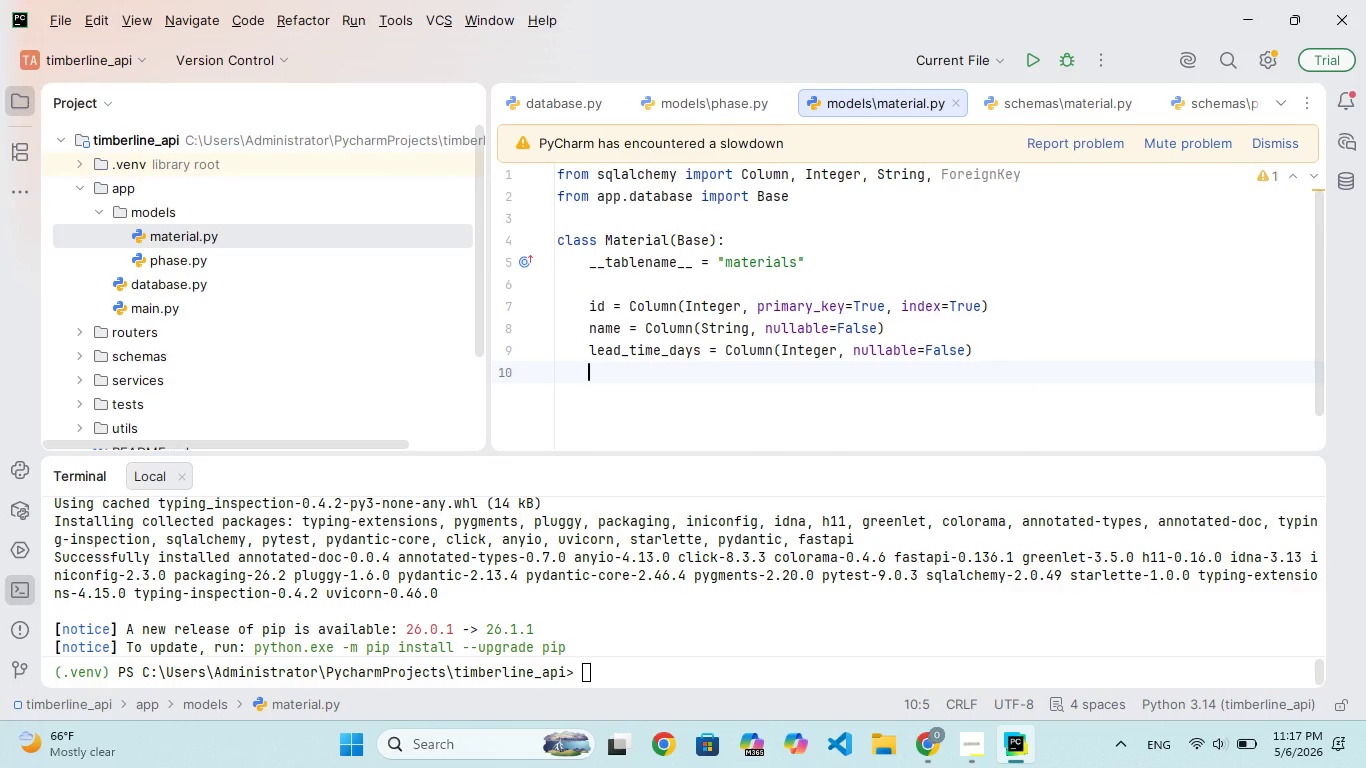 
type(phae_id = Column(Integer, Foreign)
 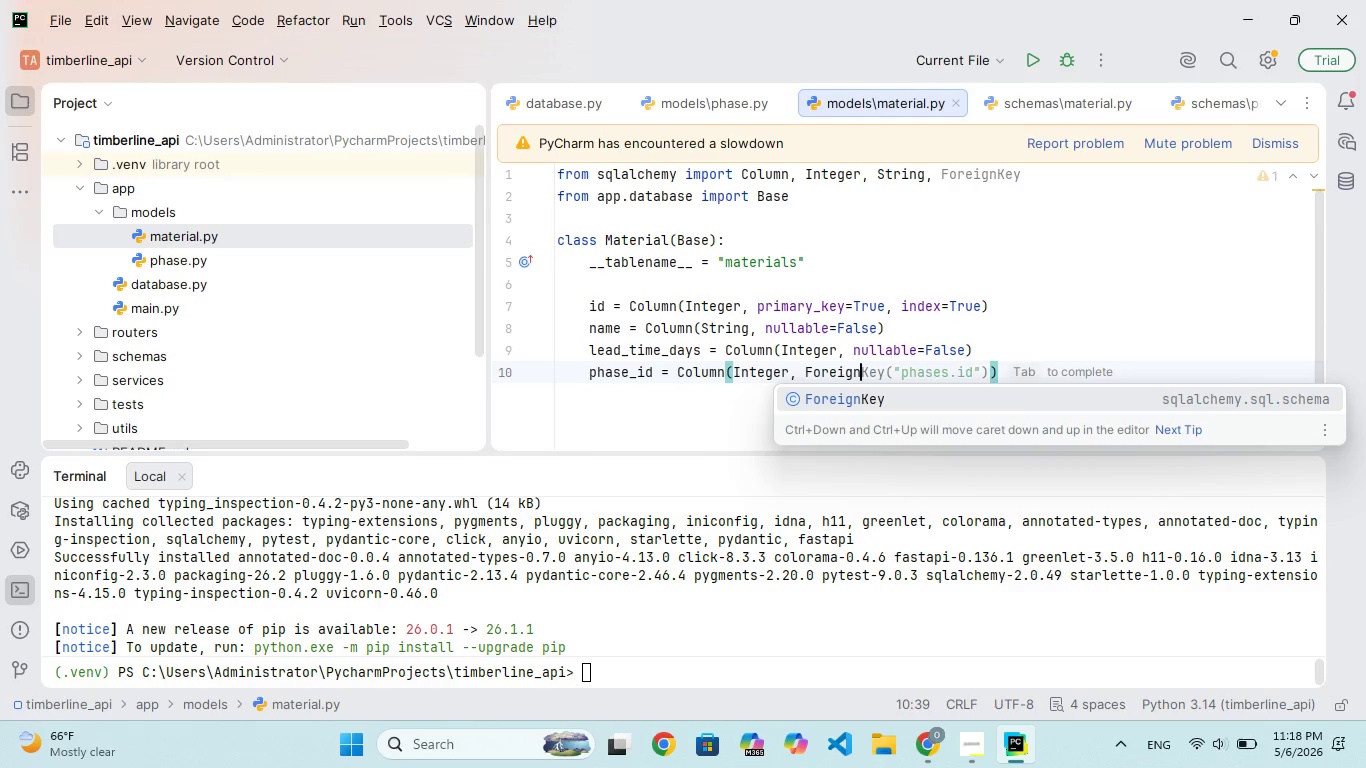 
hold_key(key=S, duration=0.38)
 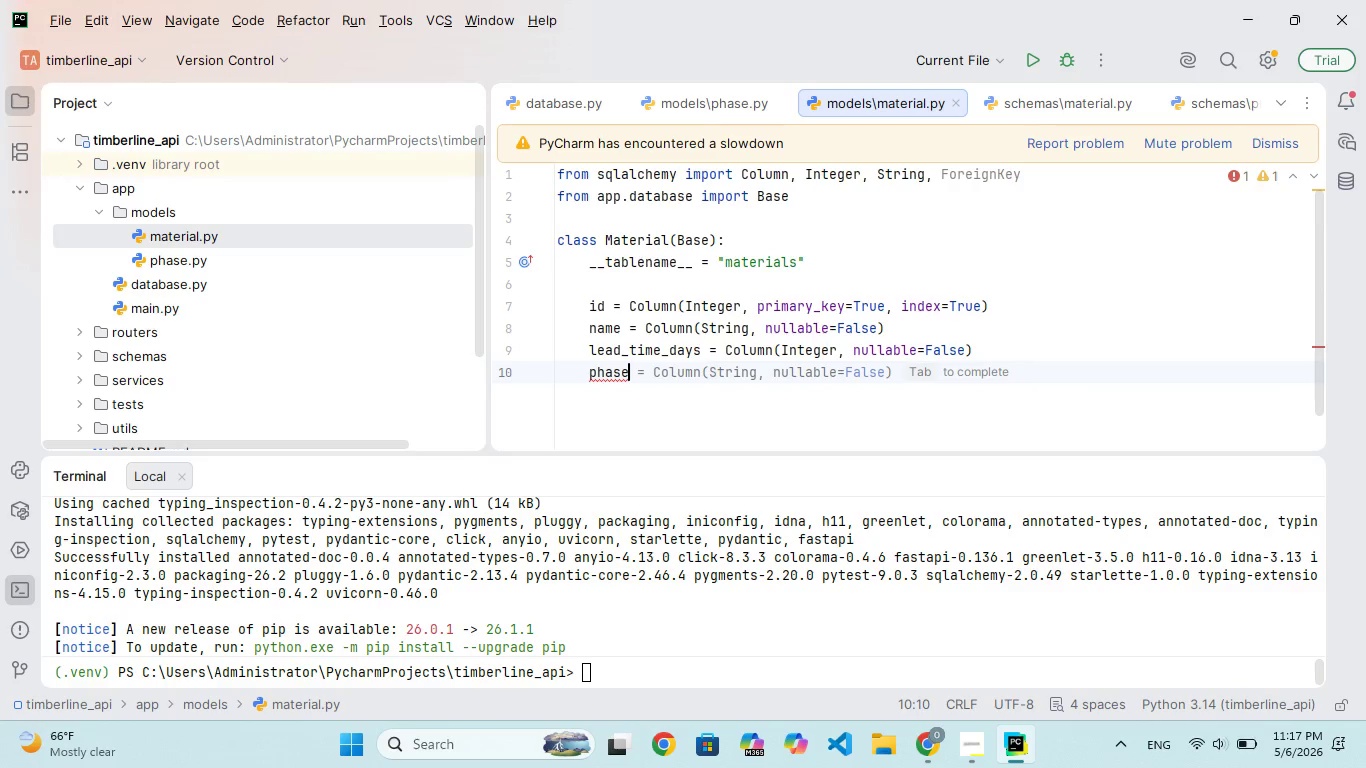 
wait(49.23)
 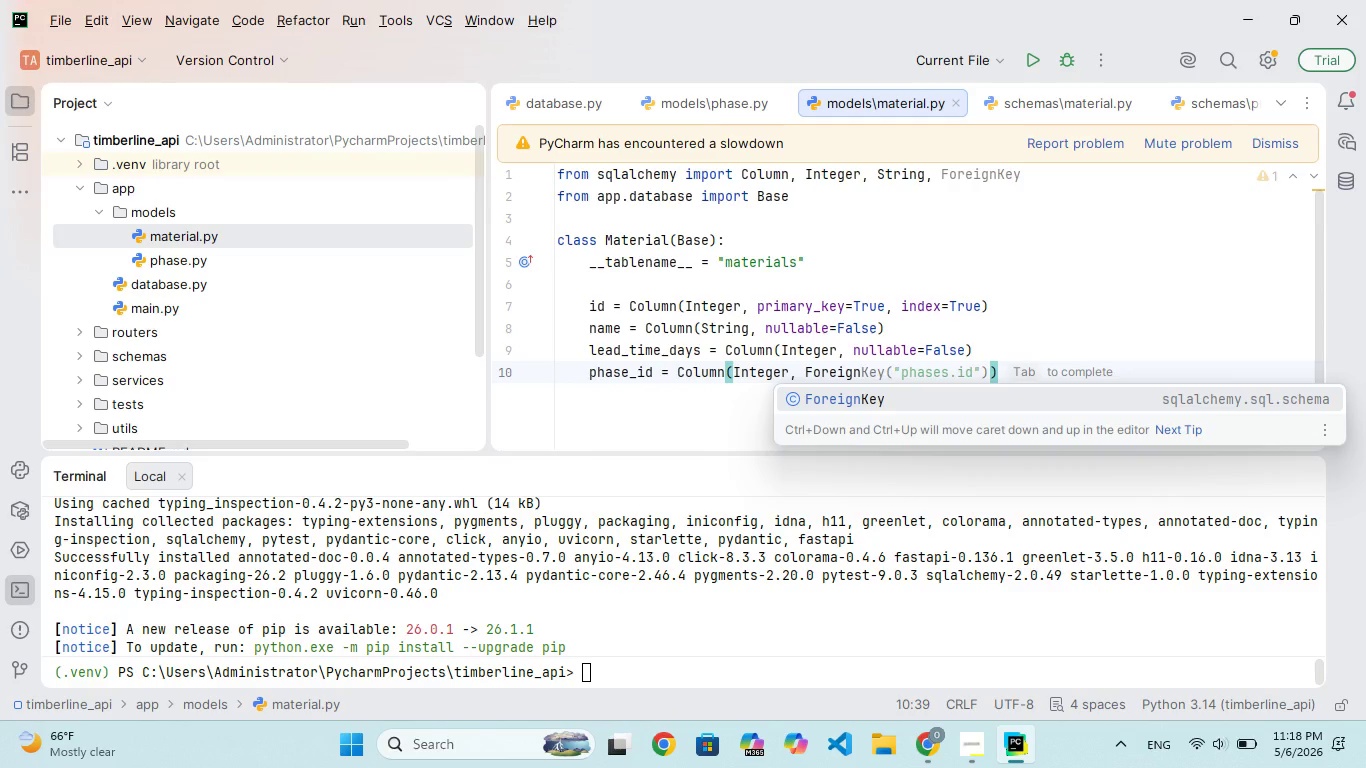 
key(Enter)
 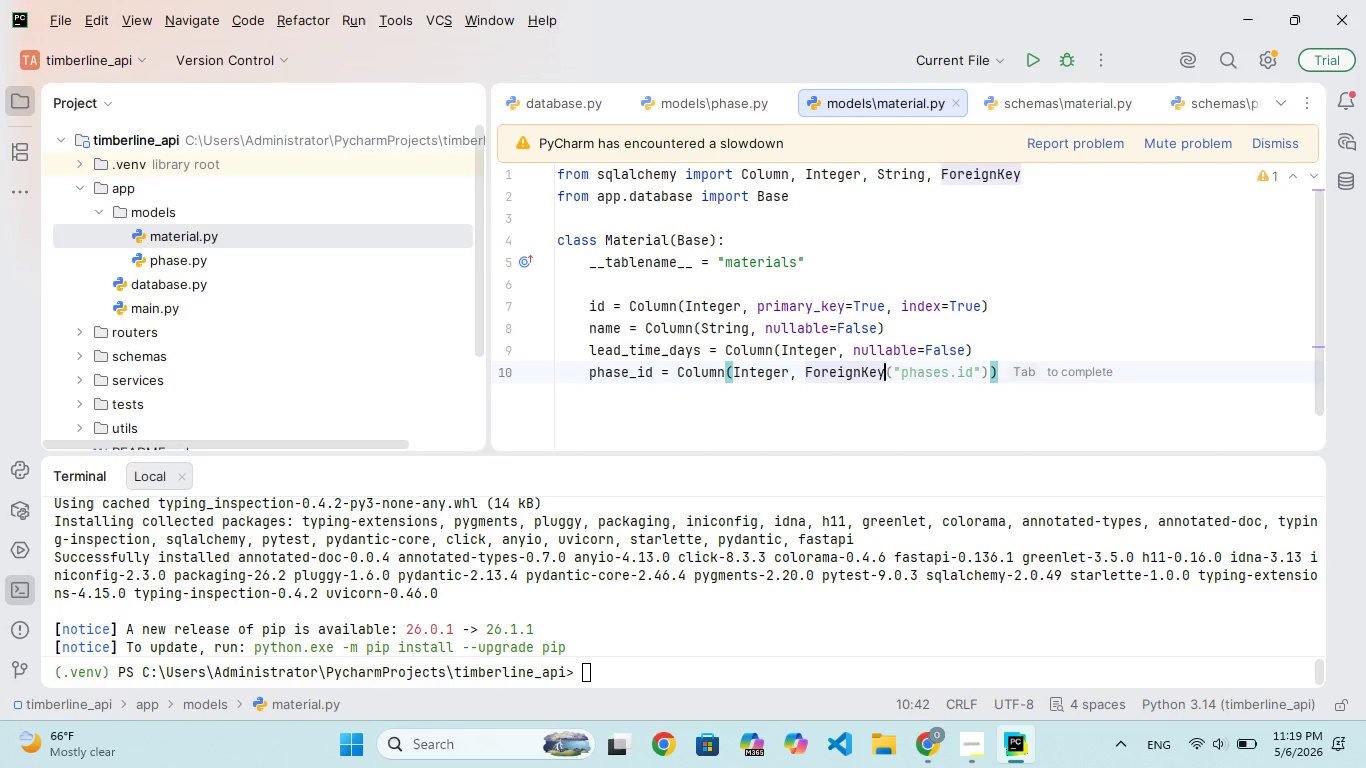 
type(("phases.id)
 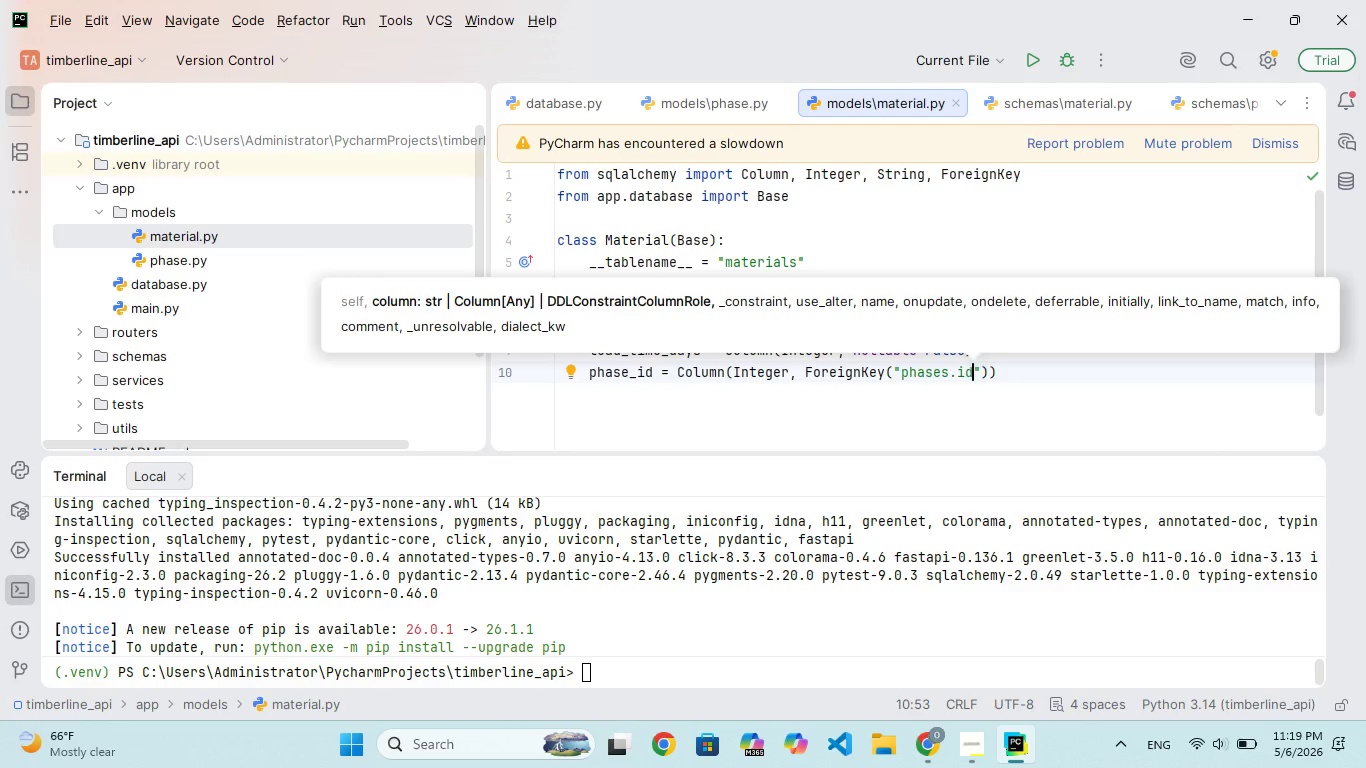 
wait(27.75)
 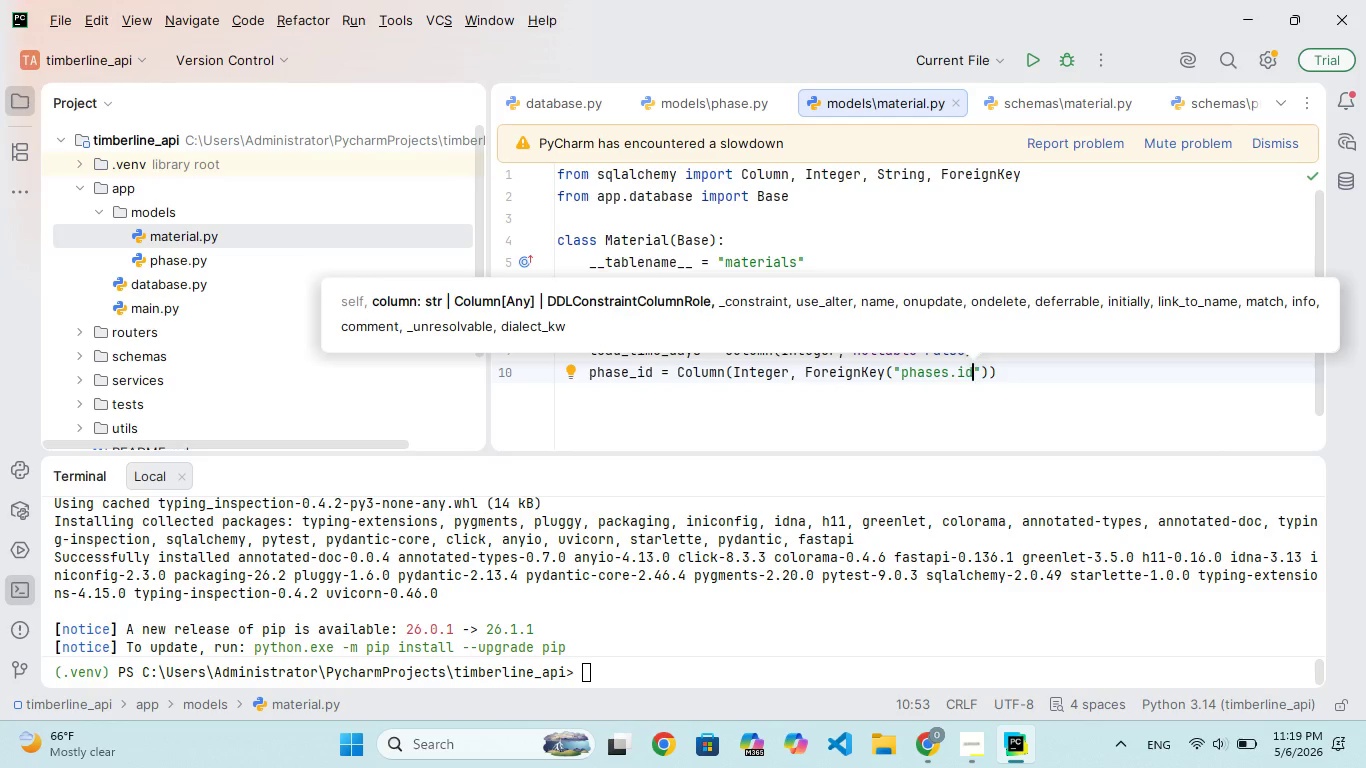 
key(ArrowRight)
 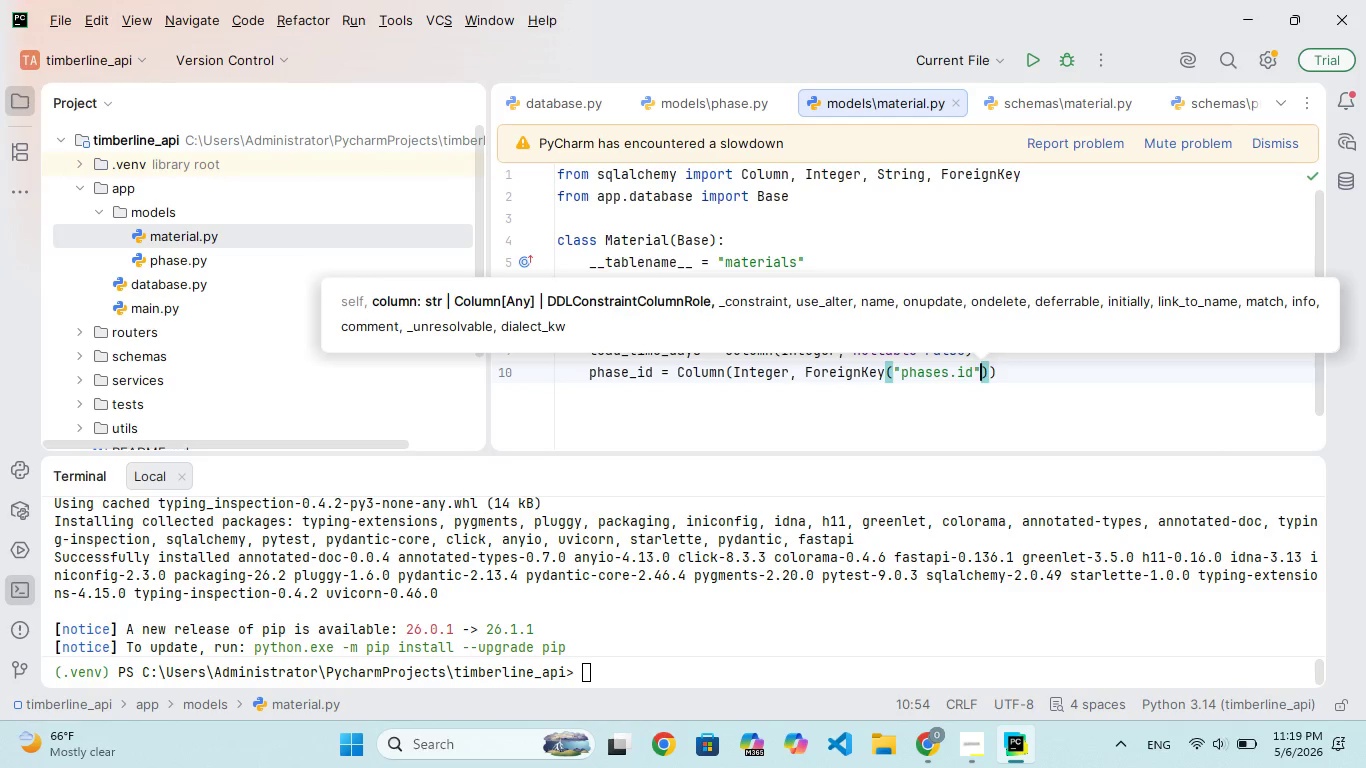 
key(ArrowRight)
 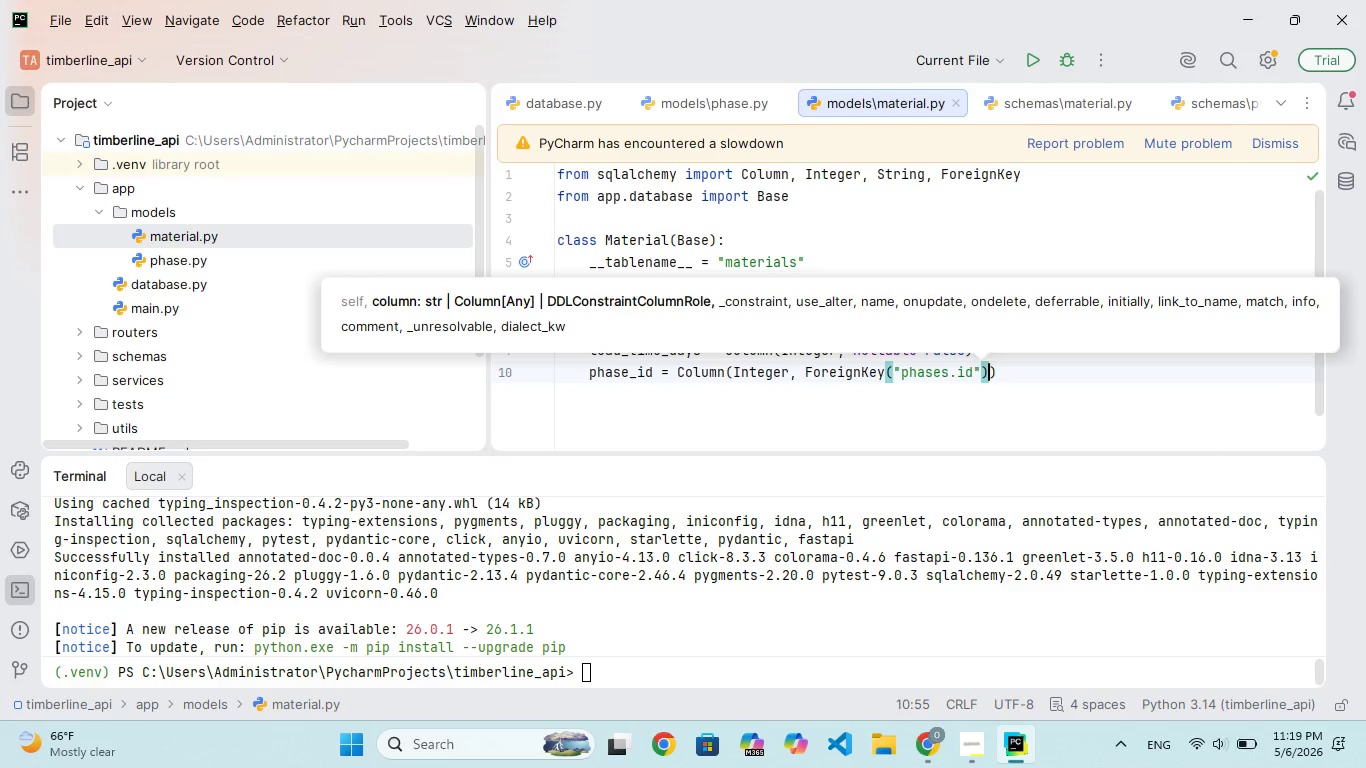 
key(ArrowRight)
 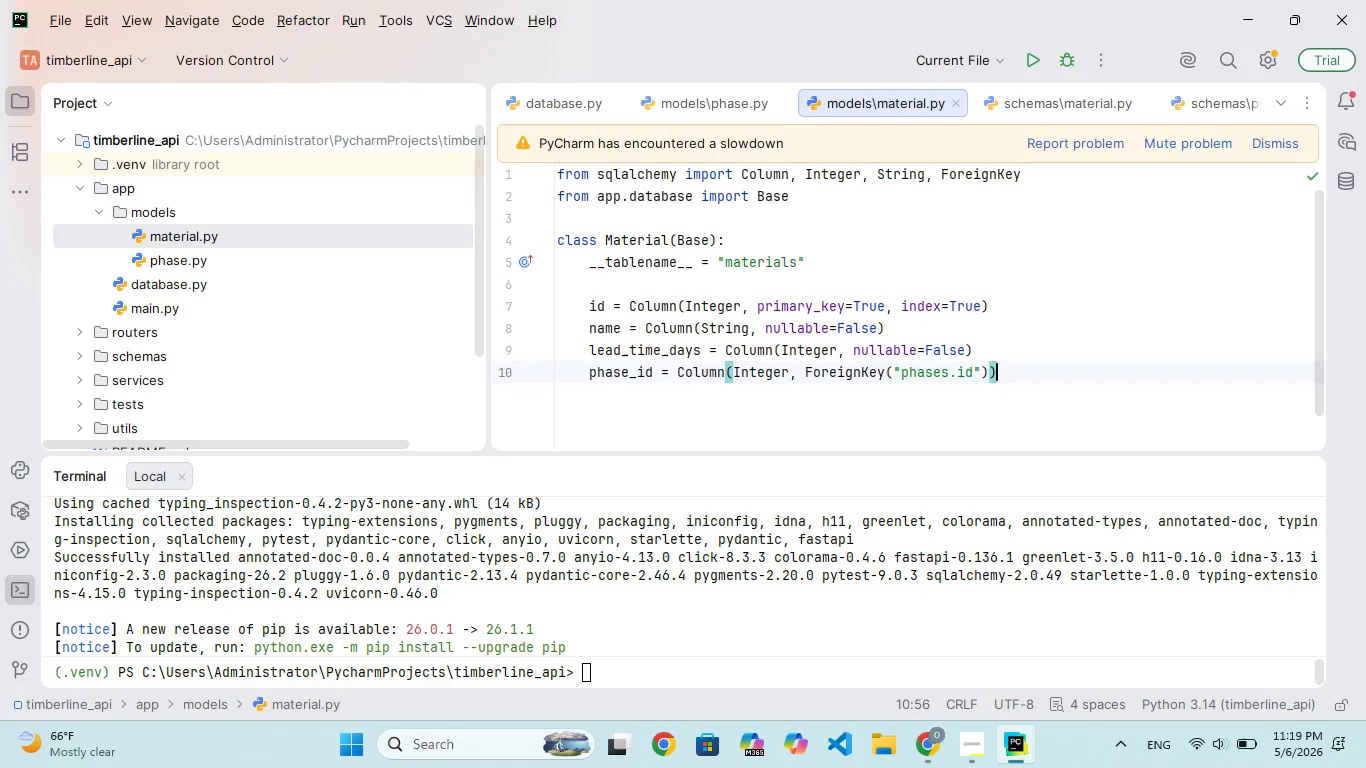 
key(Enter)
 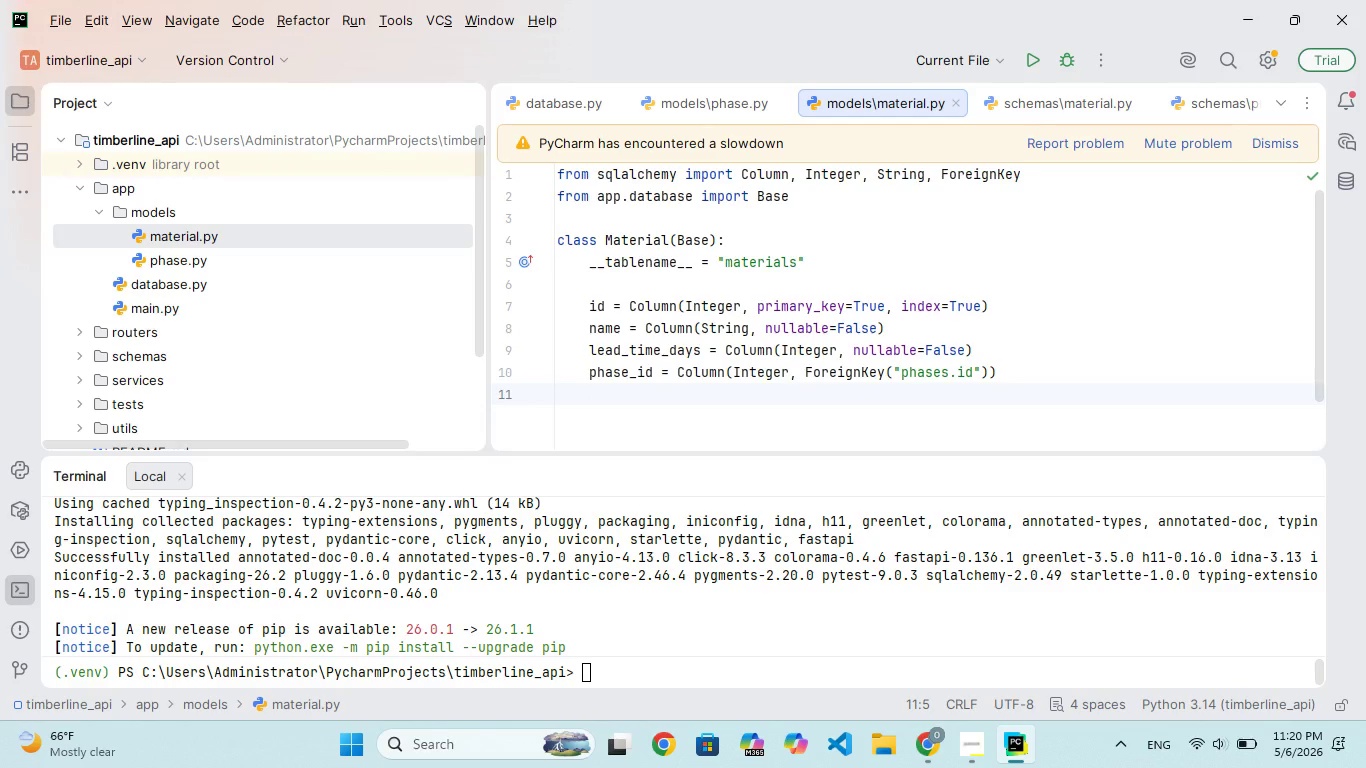 
wait(53.34)
 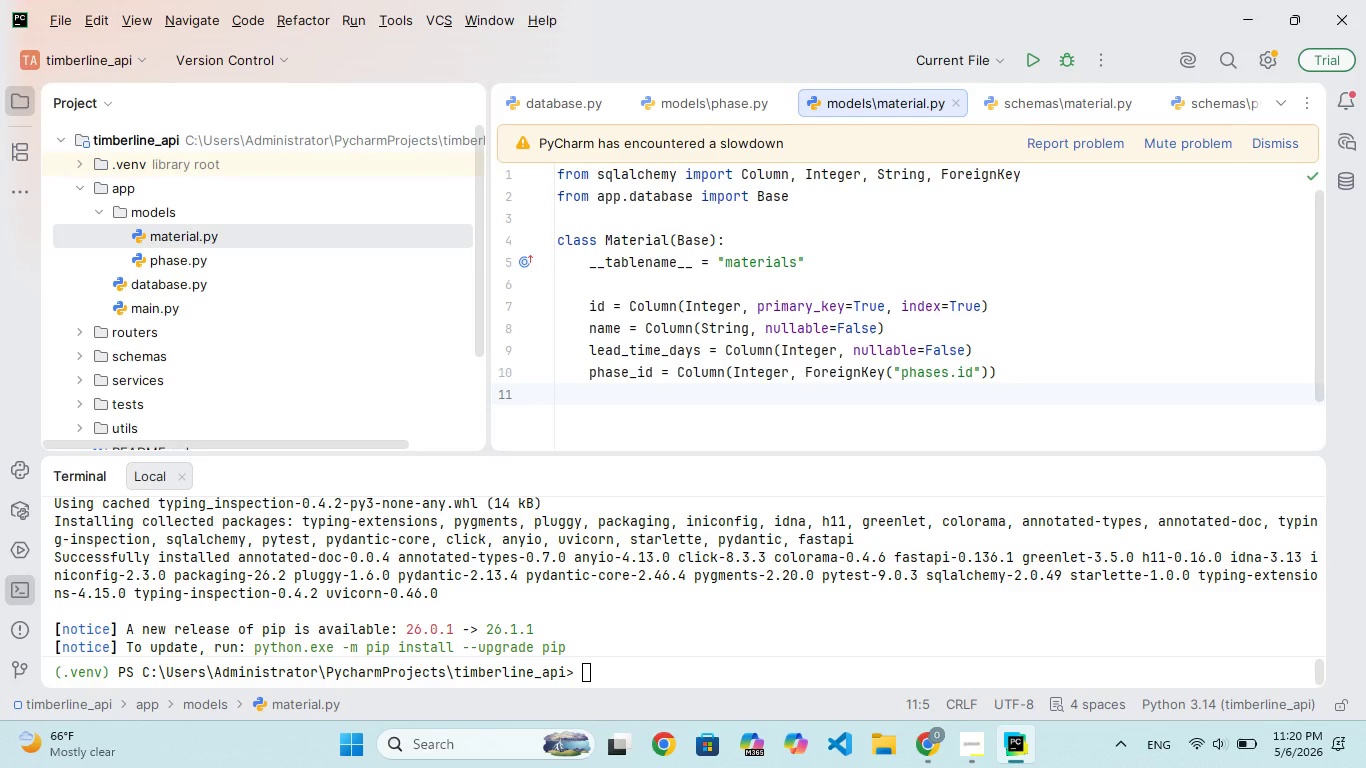 
double_click([166, 348])
 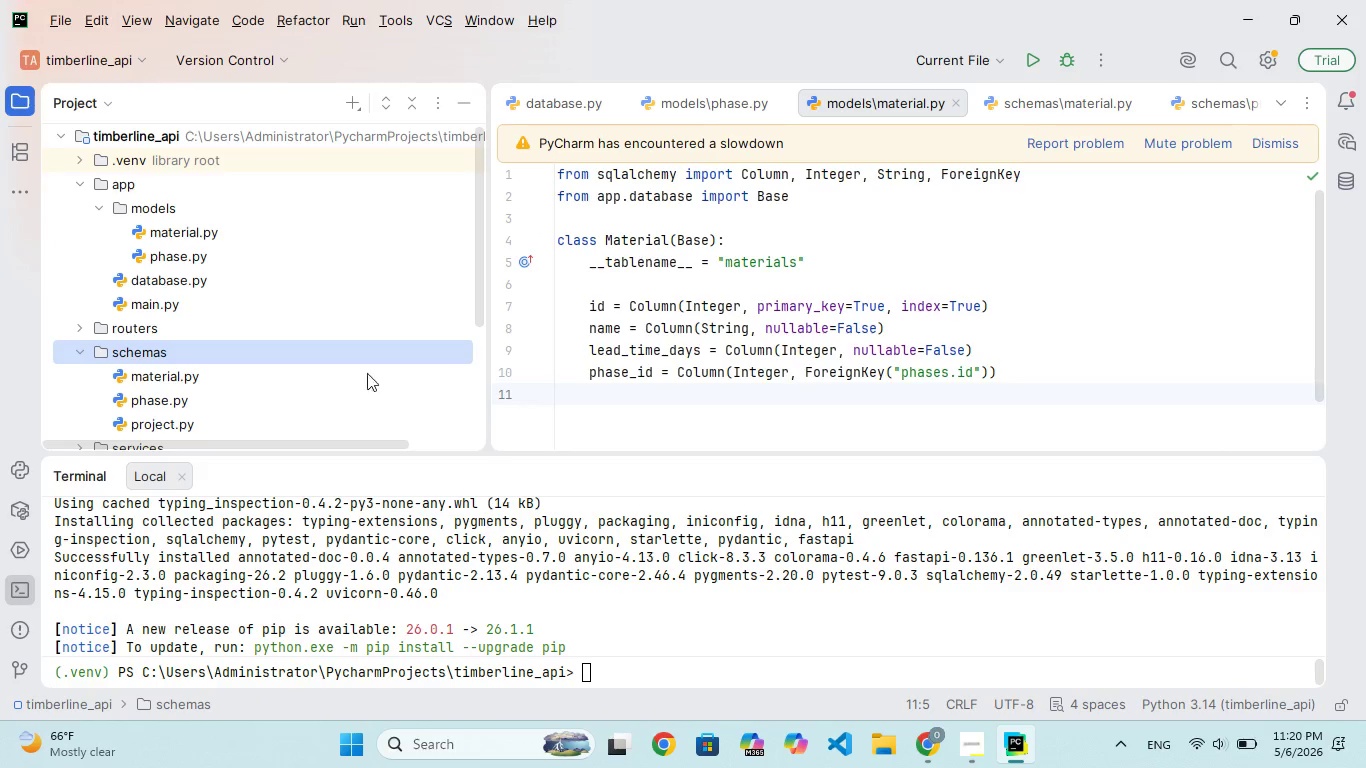 
double_click([163, 394])
 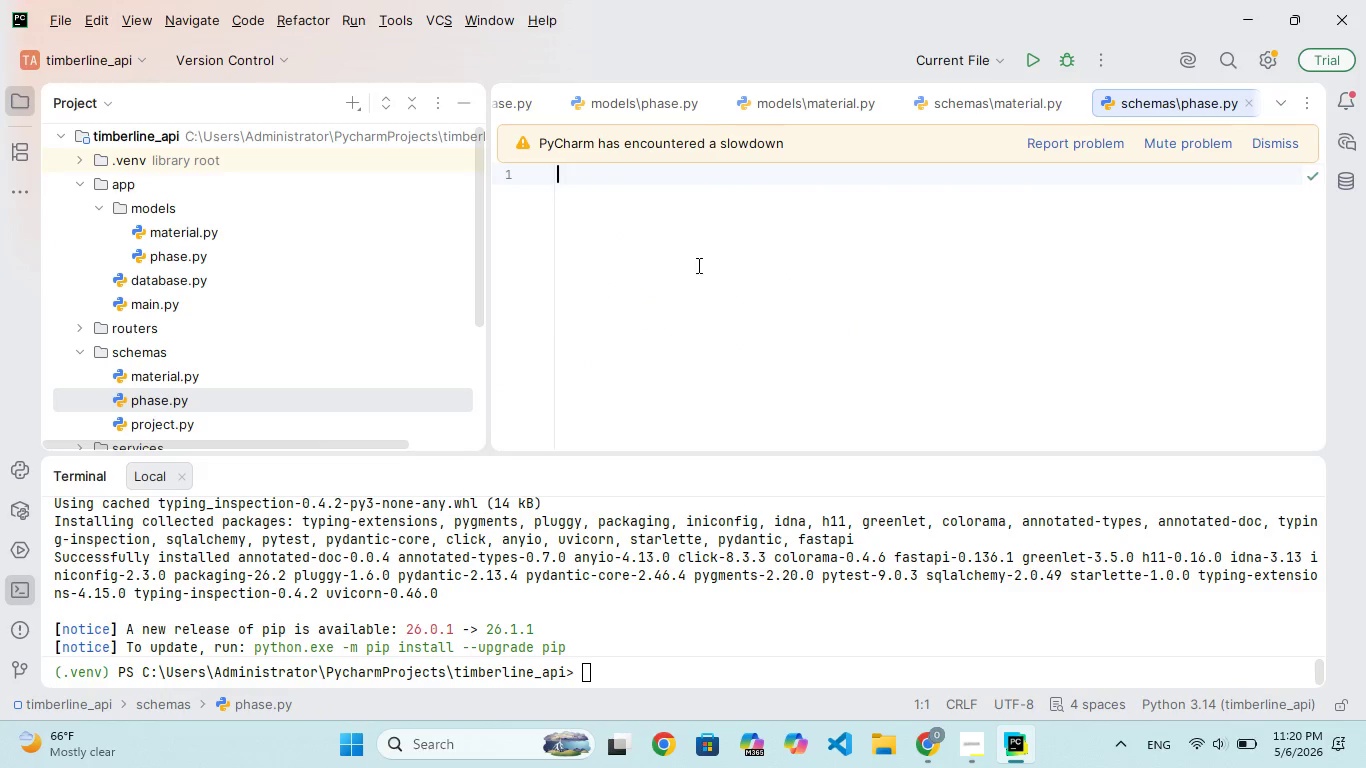 
left_click([797, 261])
 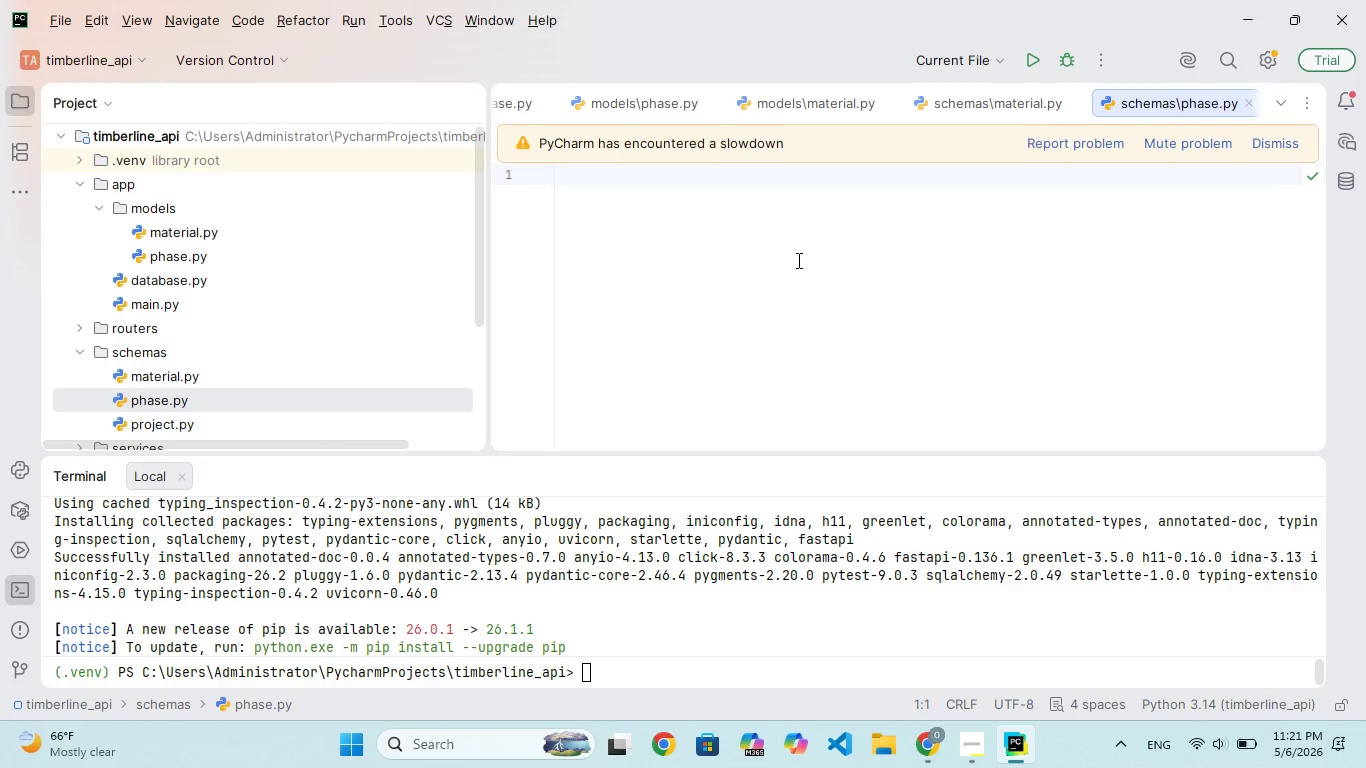 
wait(52.5)
 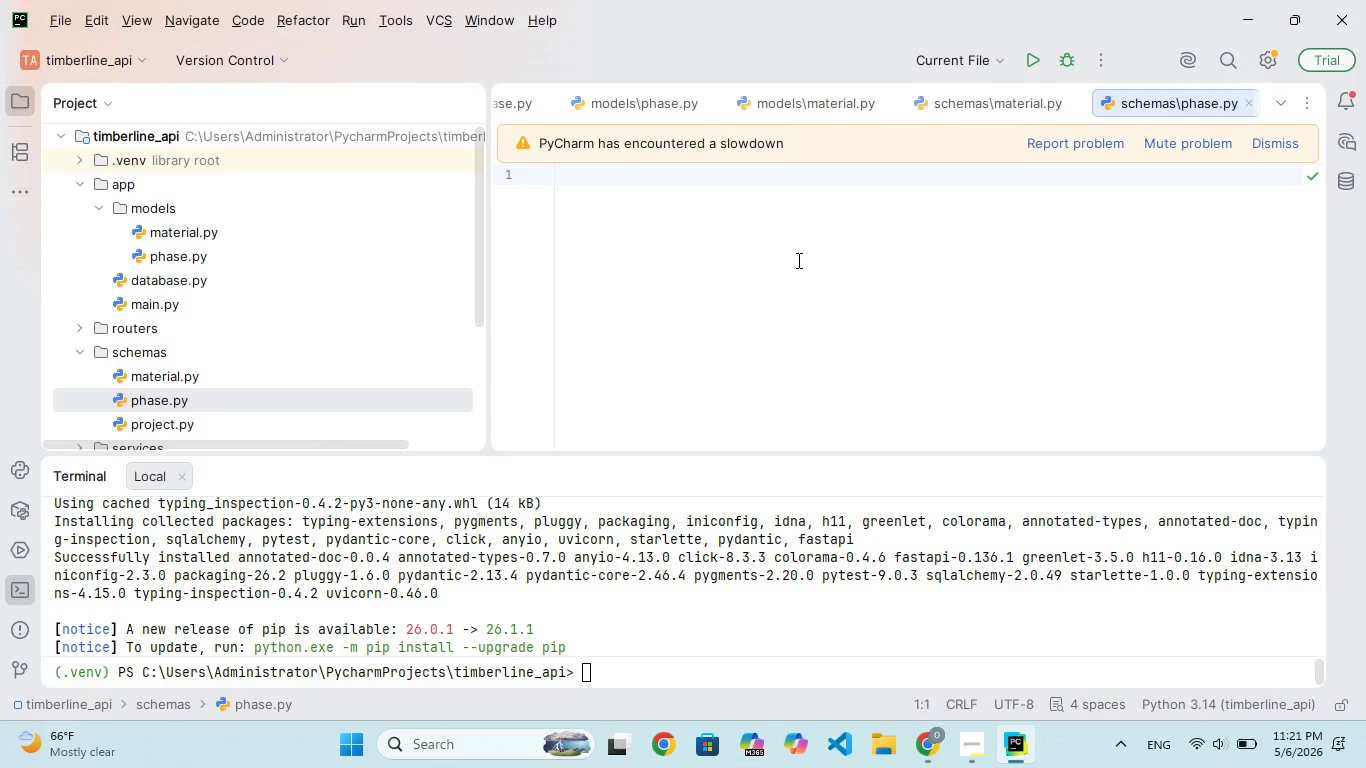 
type(frm pydantic import BaseModel)
 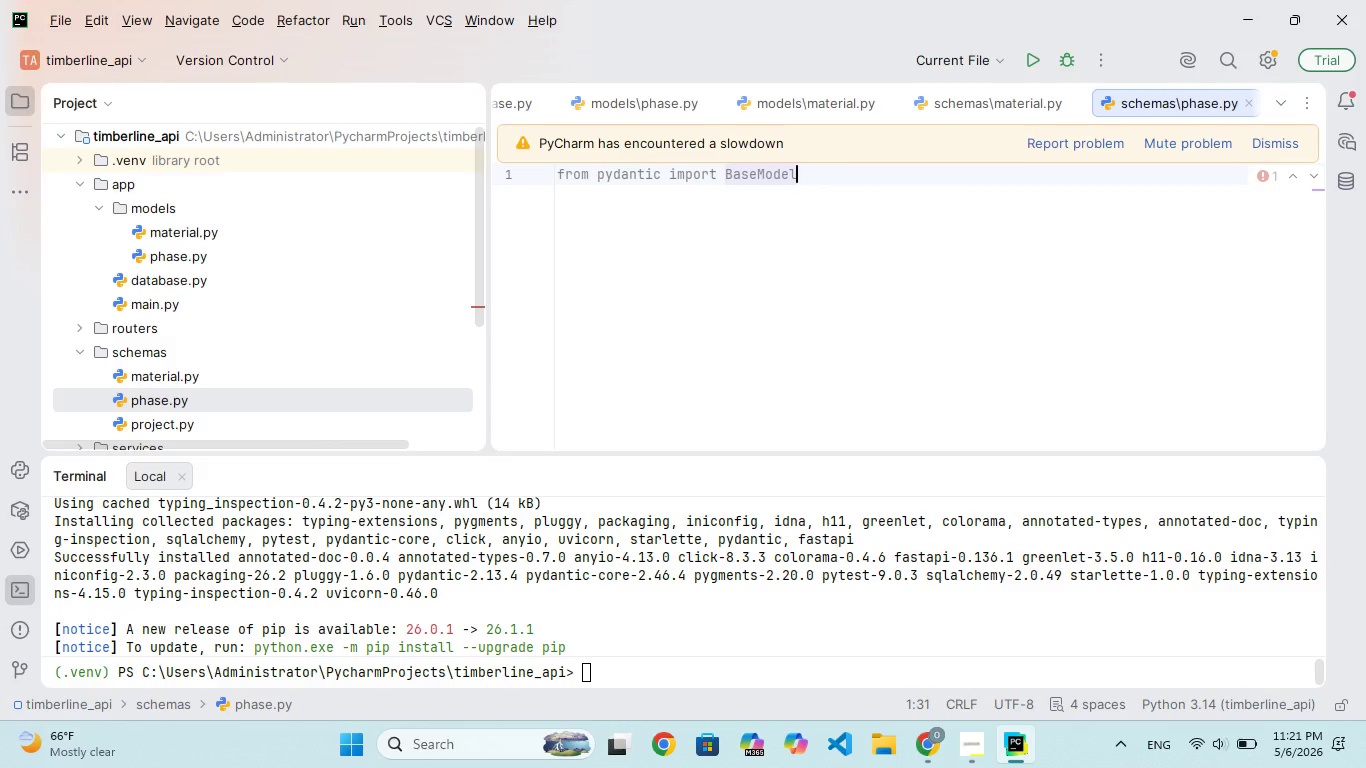 
key(Enter)
 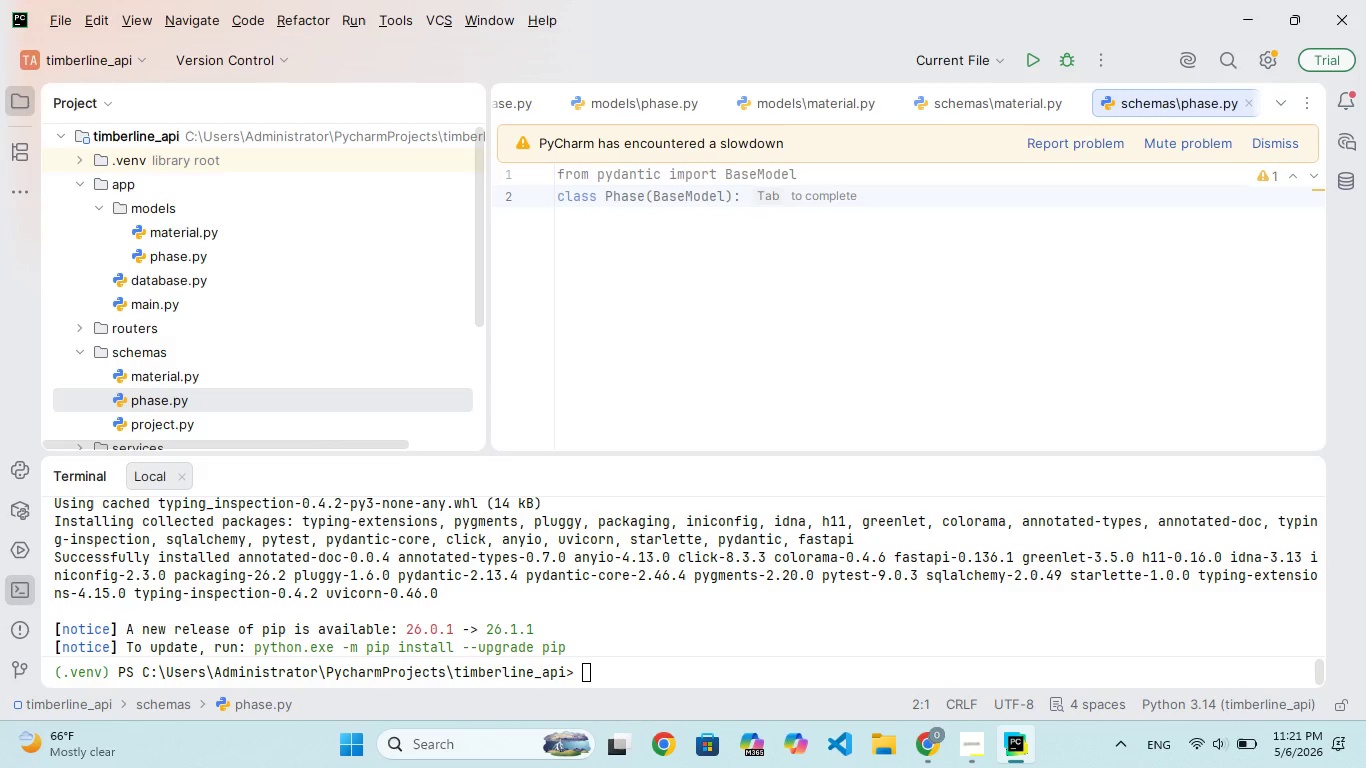 
wait(11.17)
 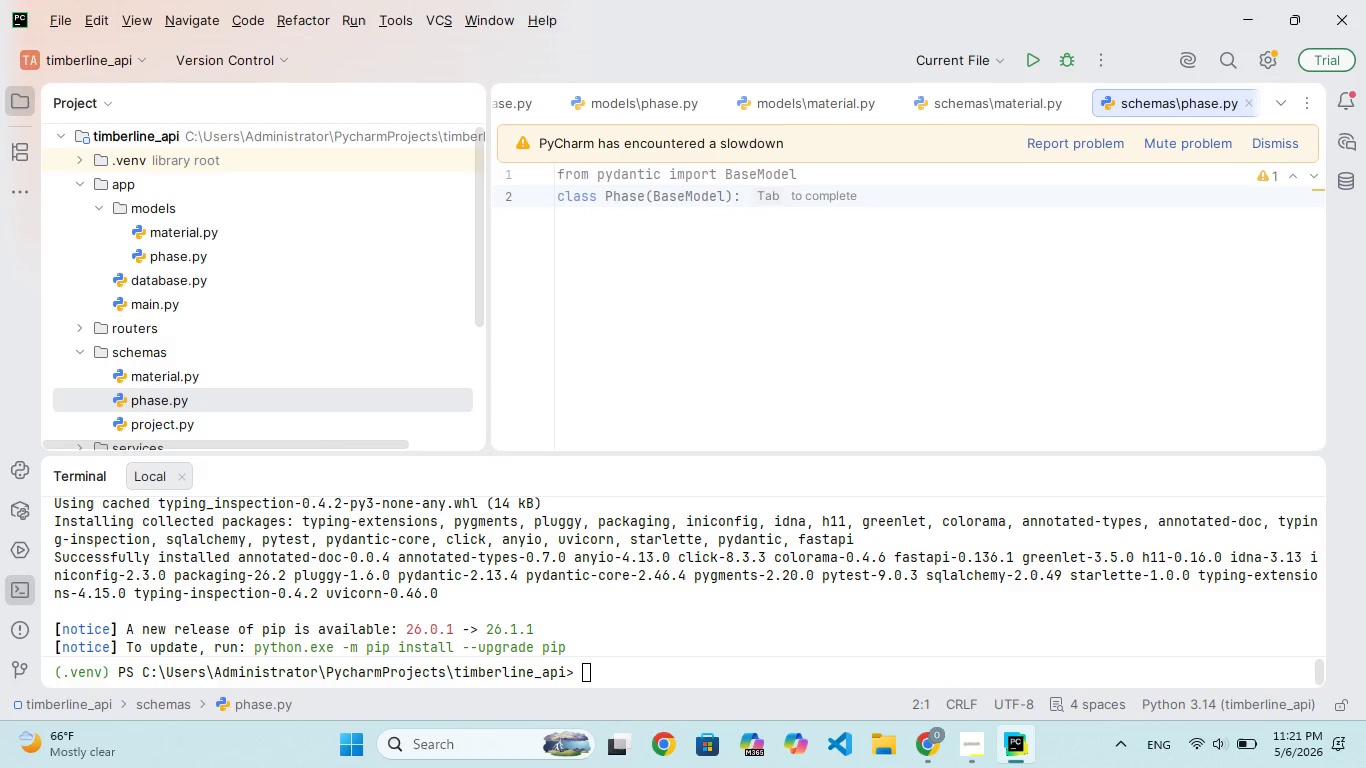 
key(Enter)
 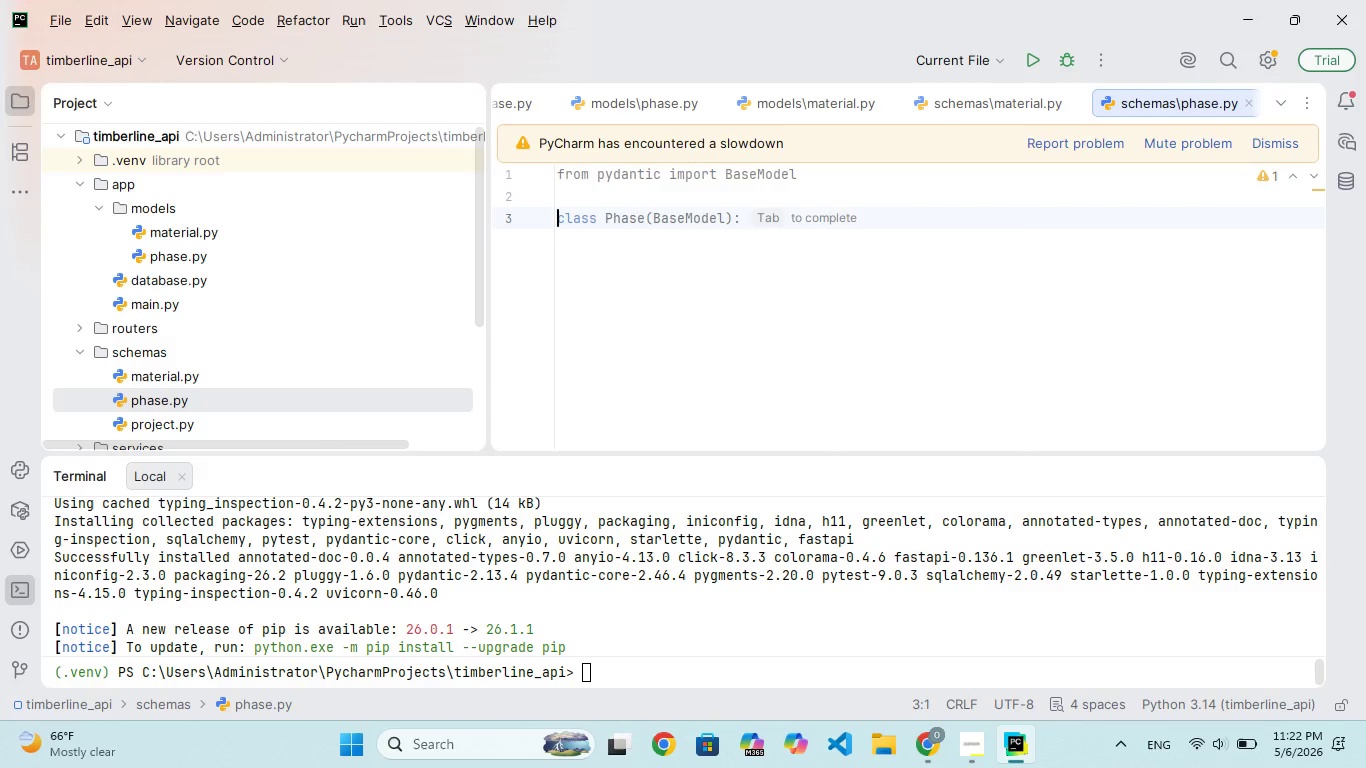 
type(class PhaseCreate(BaseModel)
 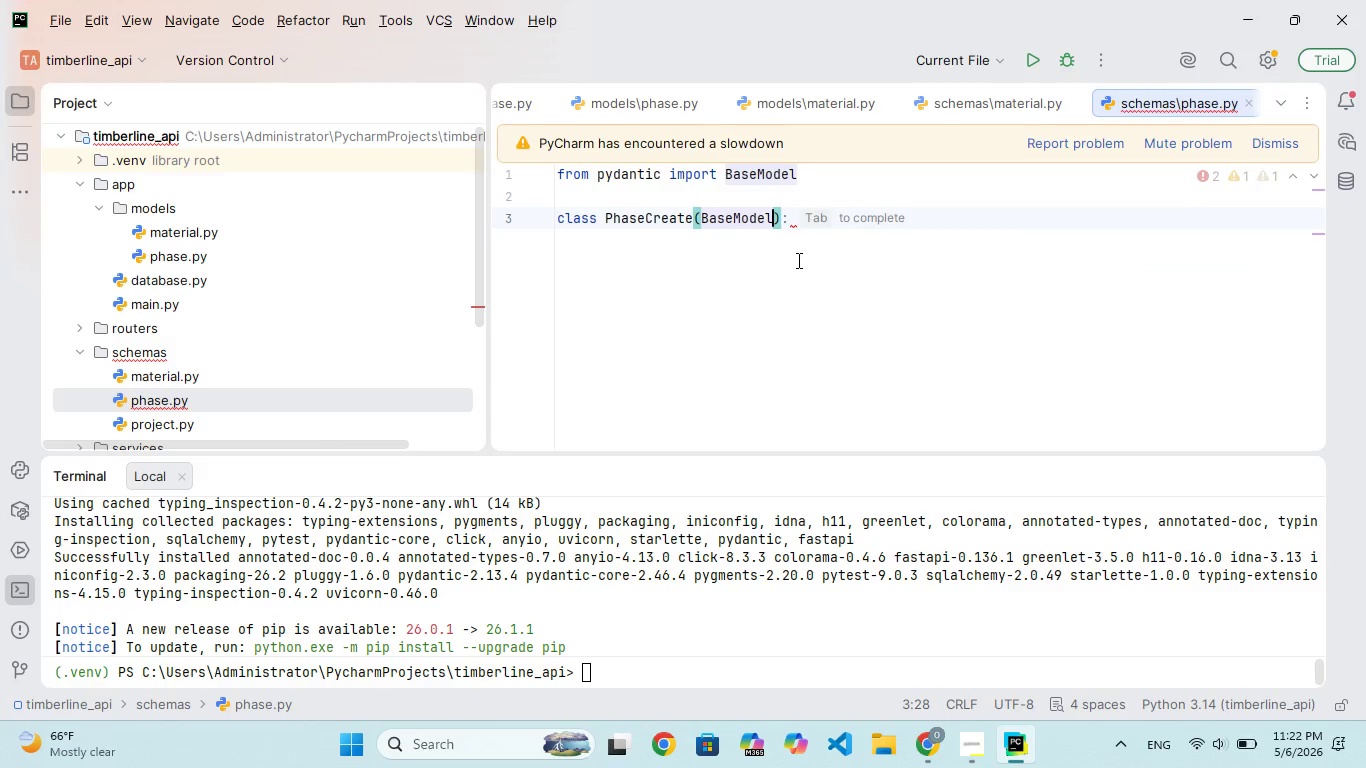 
key(ArrowRight)
 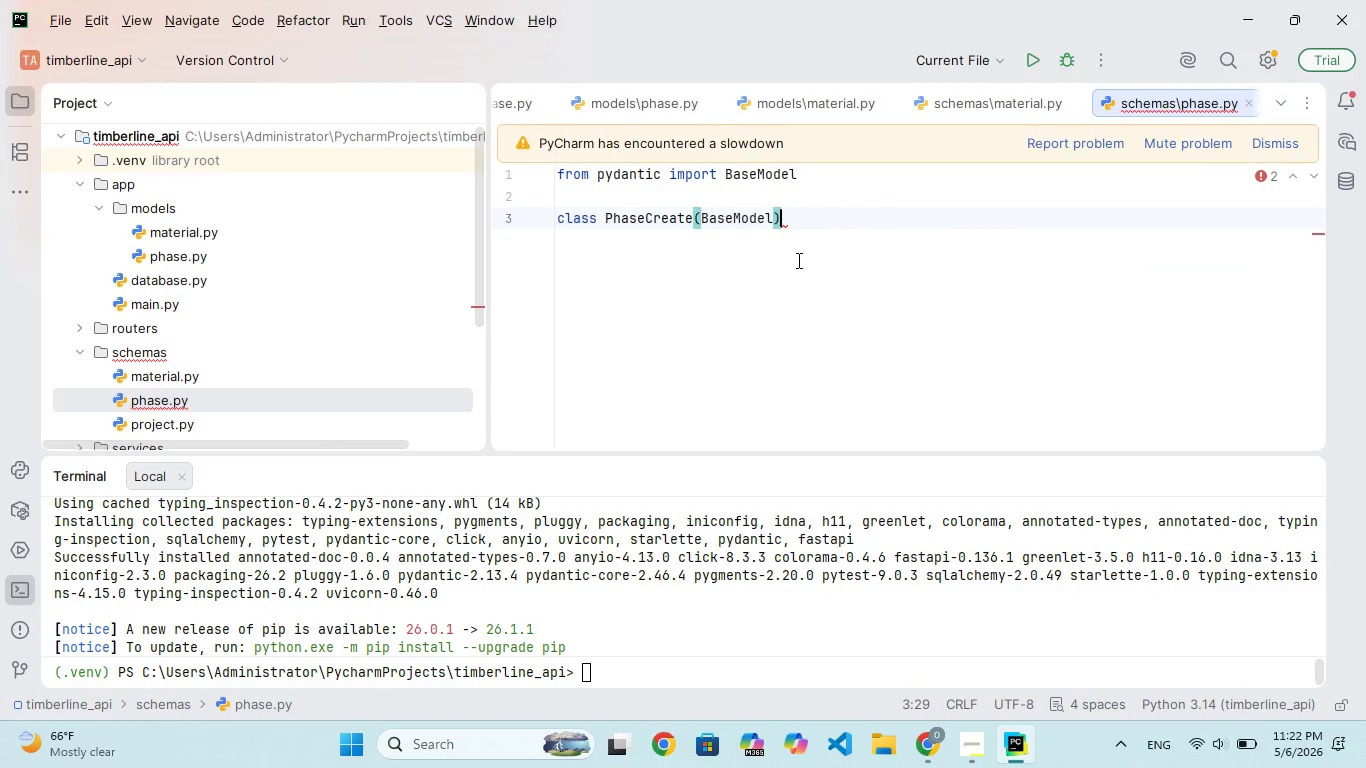 
key(Shift+Semicolon)
 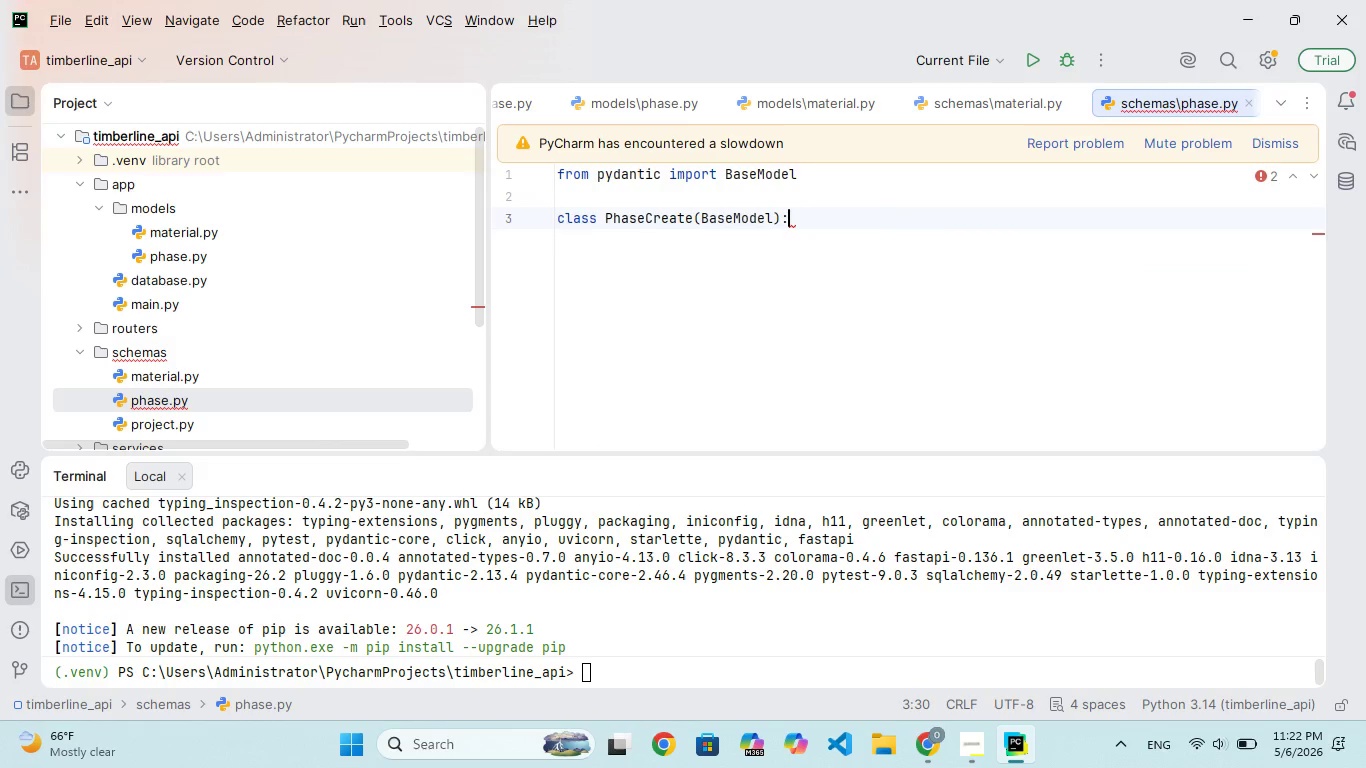 
key(Enter)
 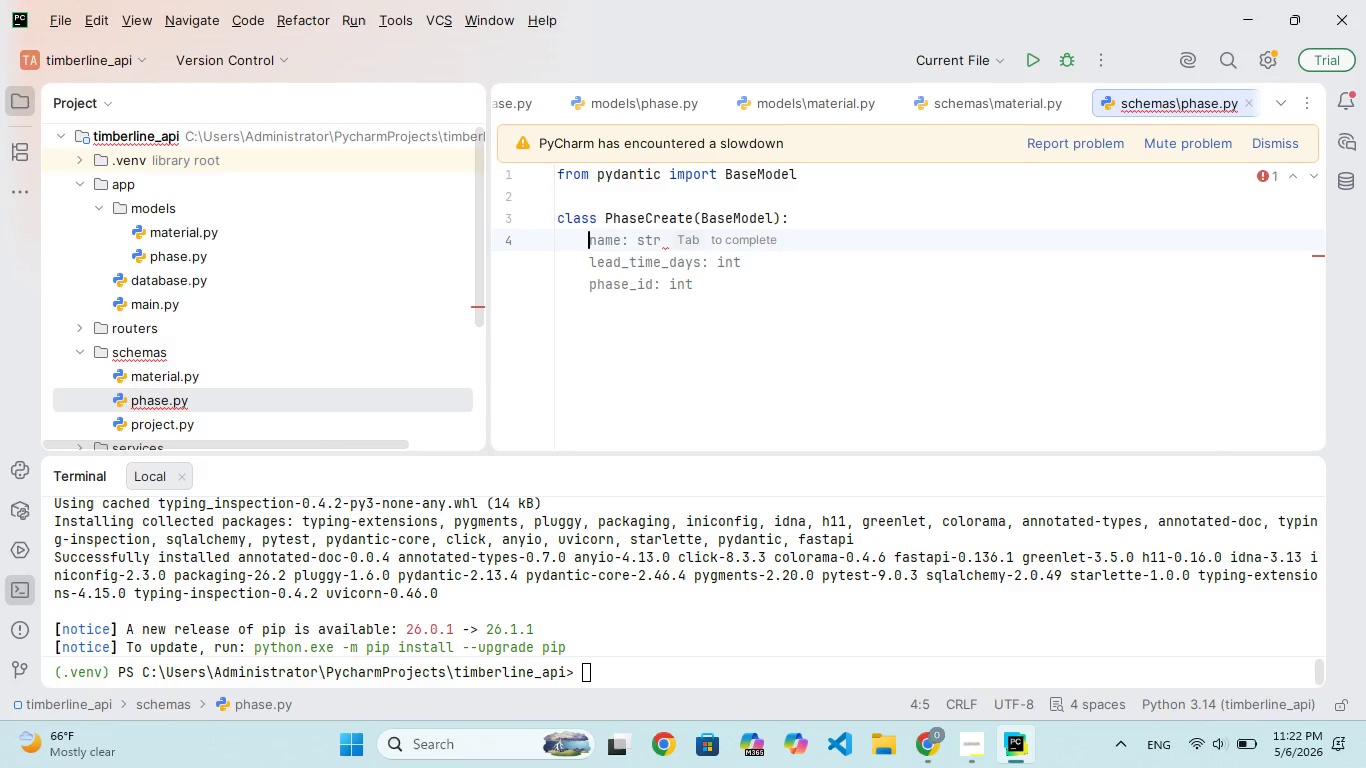 
type(nme: str)
 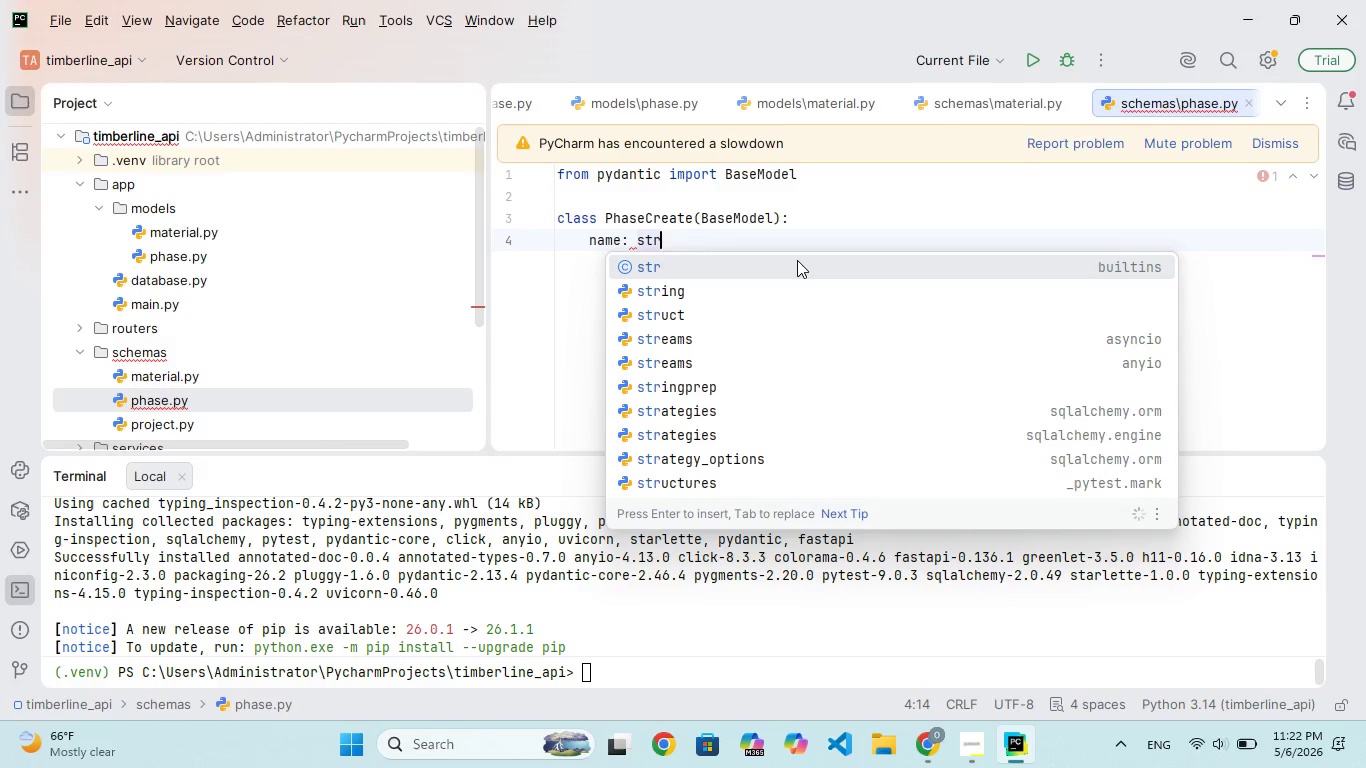 
hold_key(key=A, duration=0.39)
 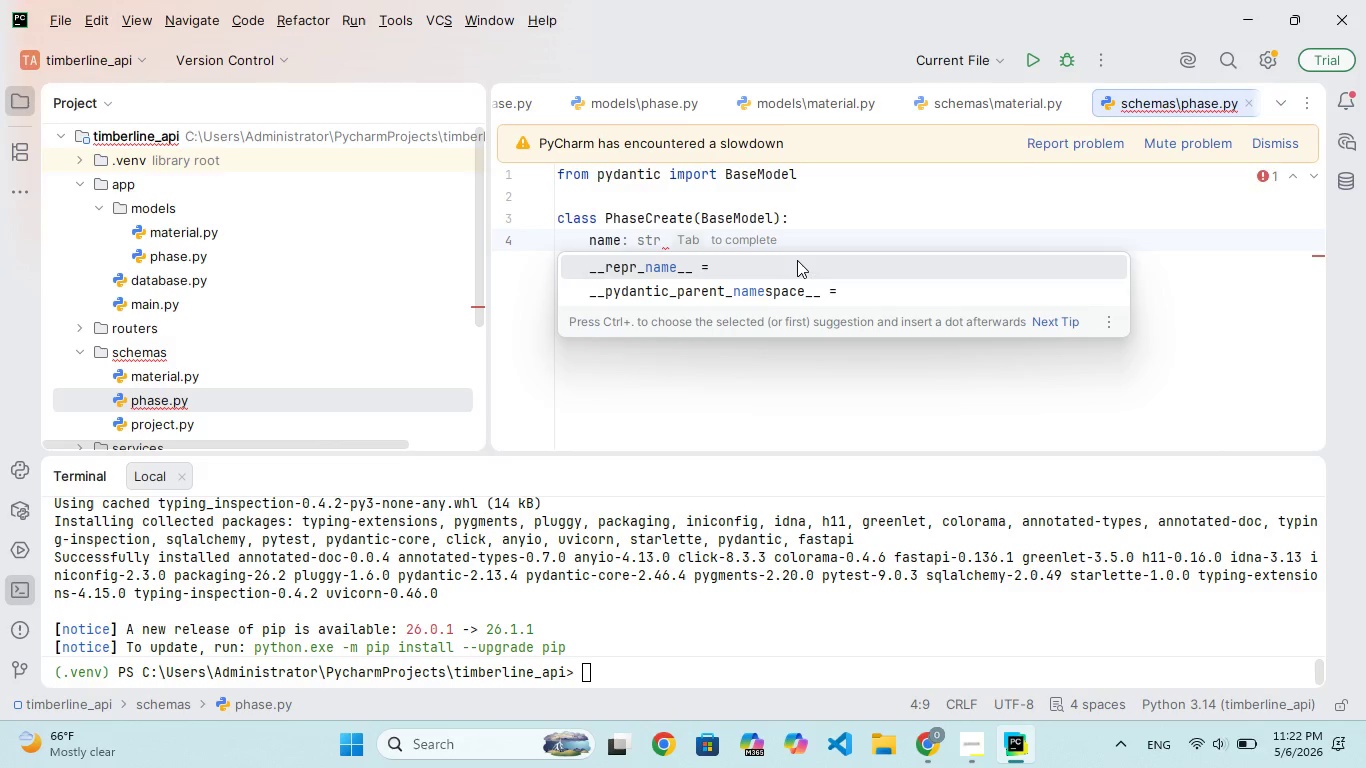 
key(Enter)
 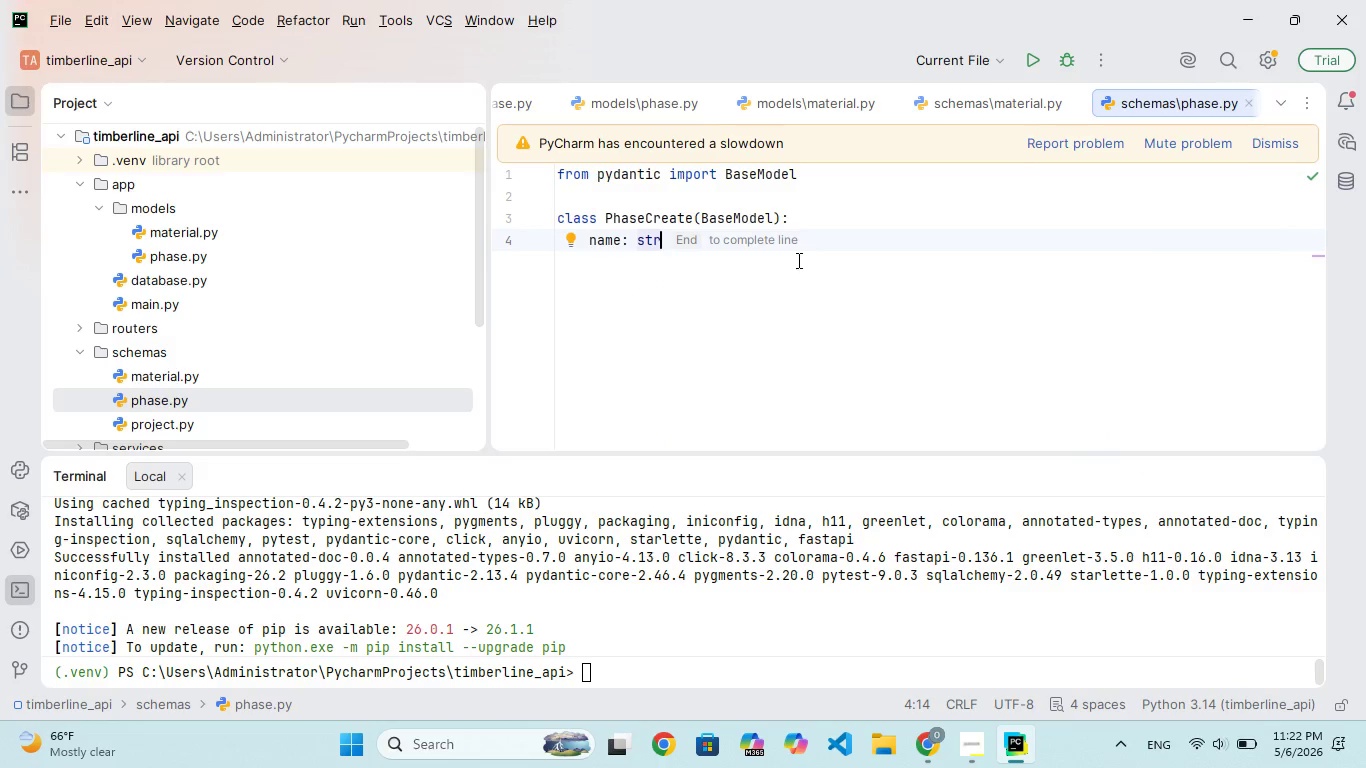 
key(Enter)
 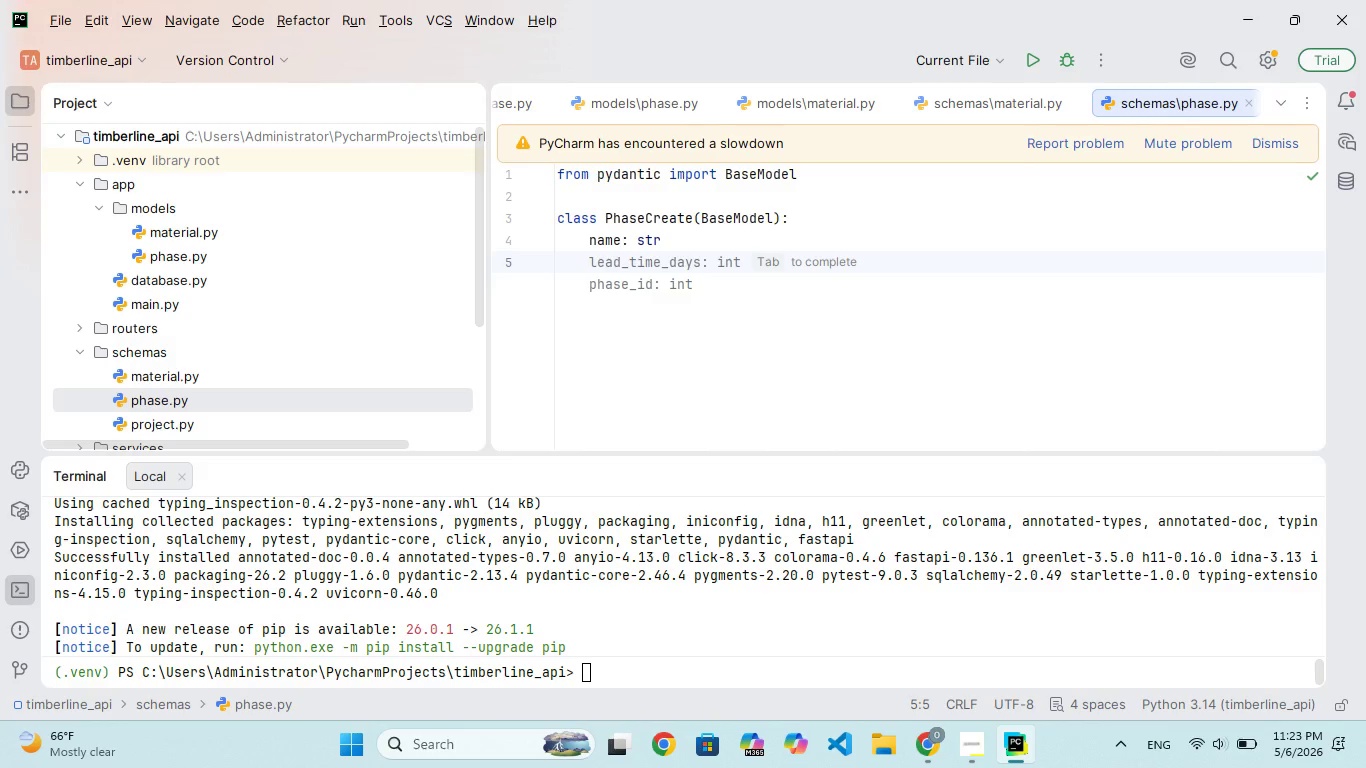 
wait(94.09)
 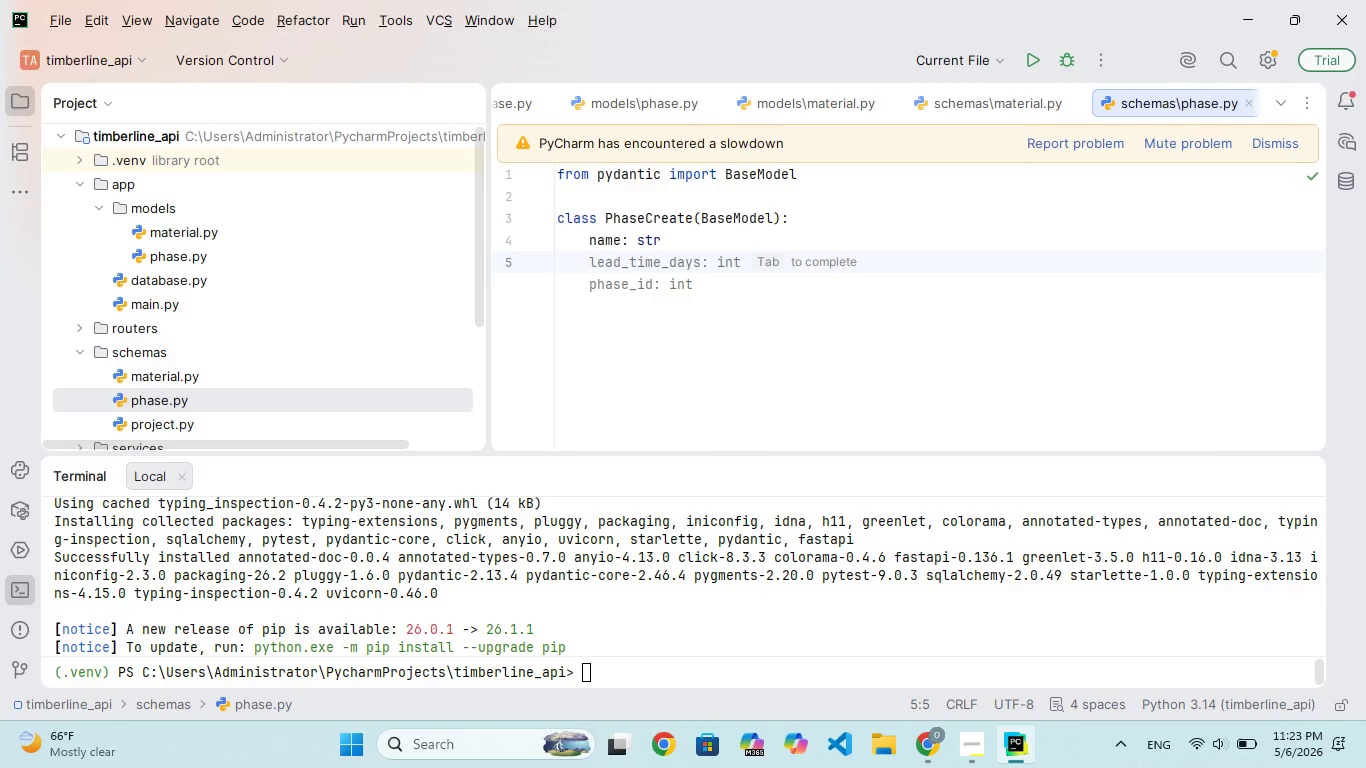 
type(order: int)
 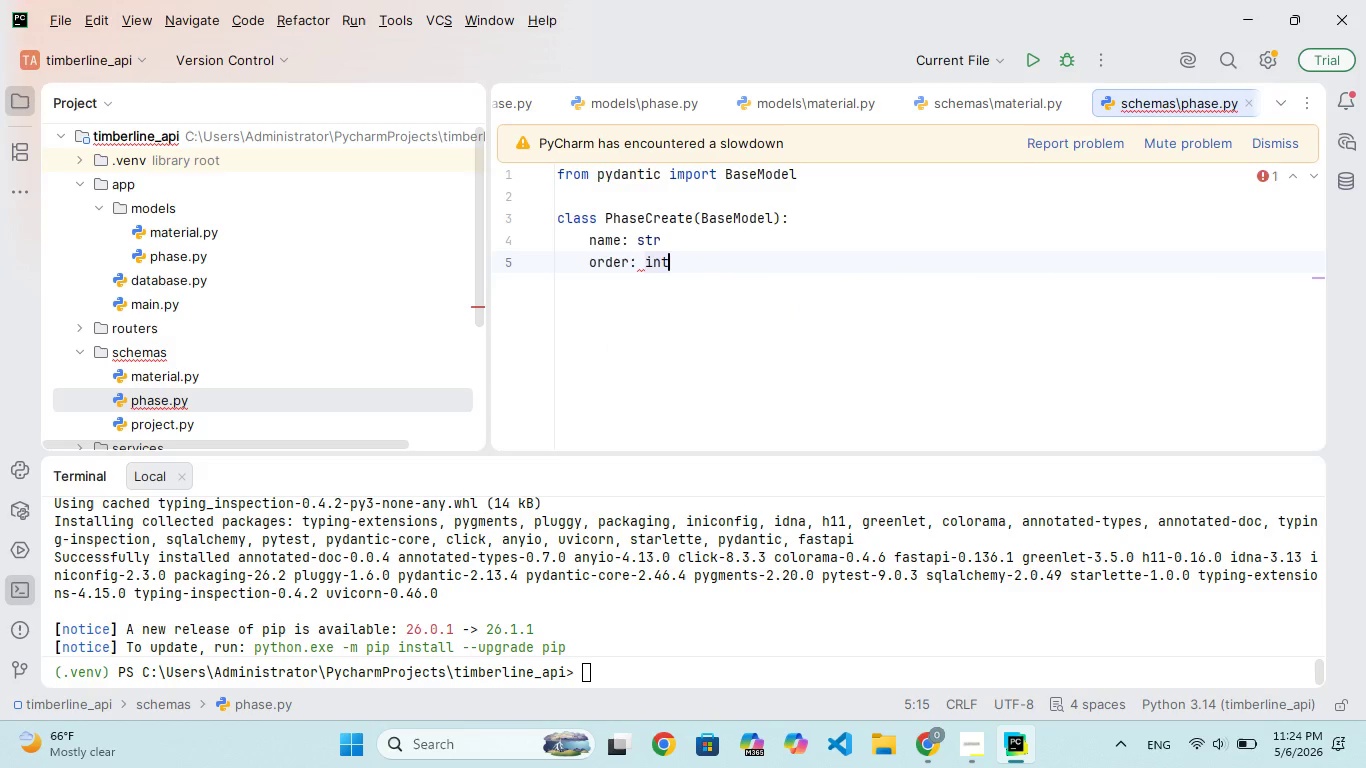 
 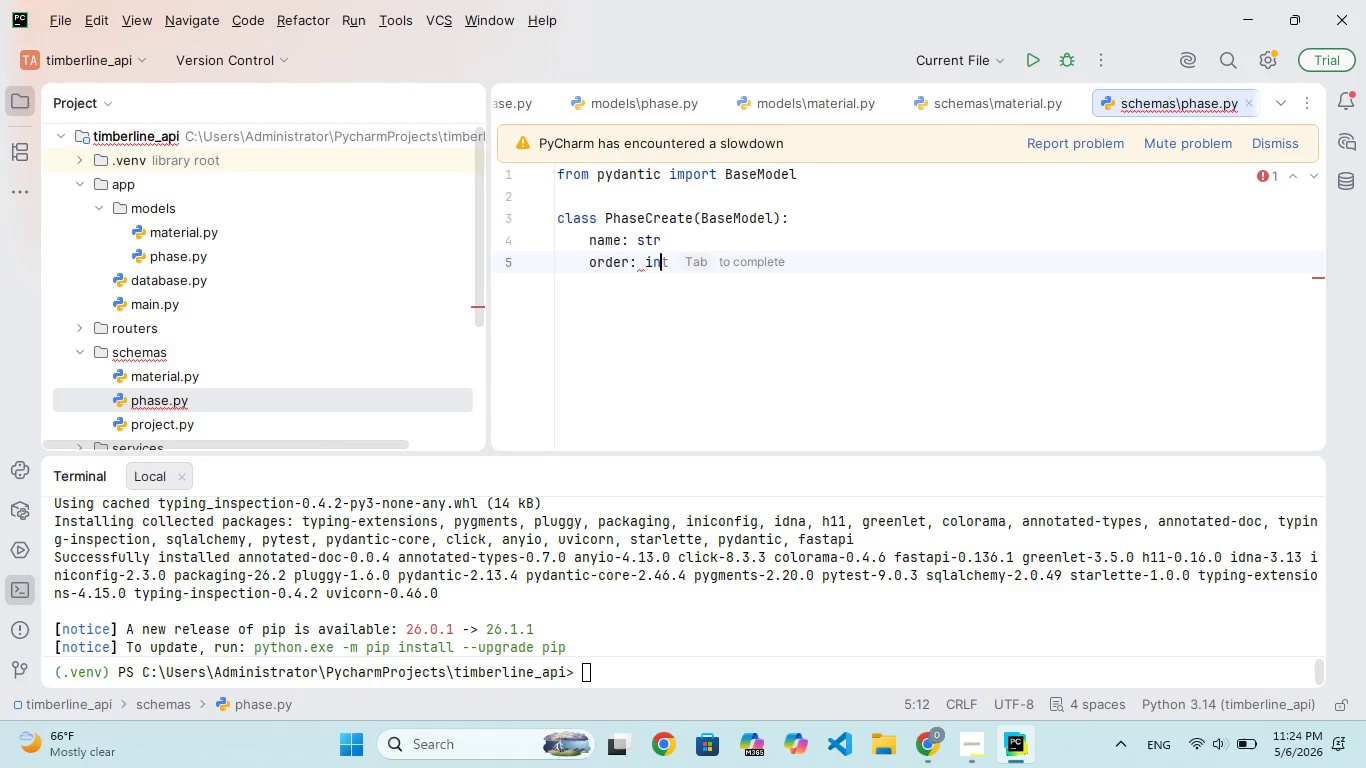 
key(Enter)
 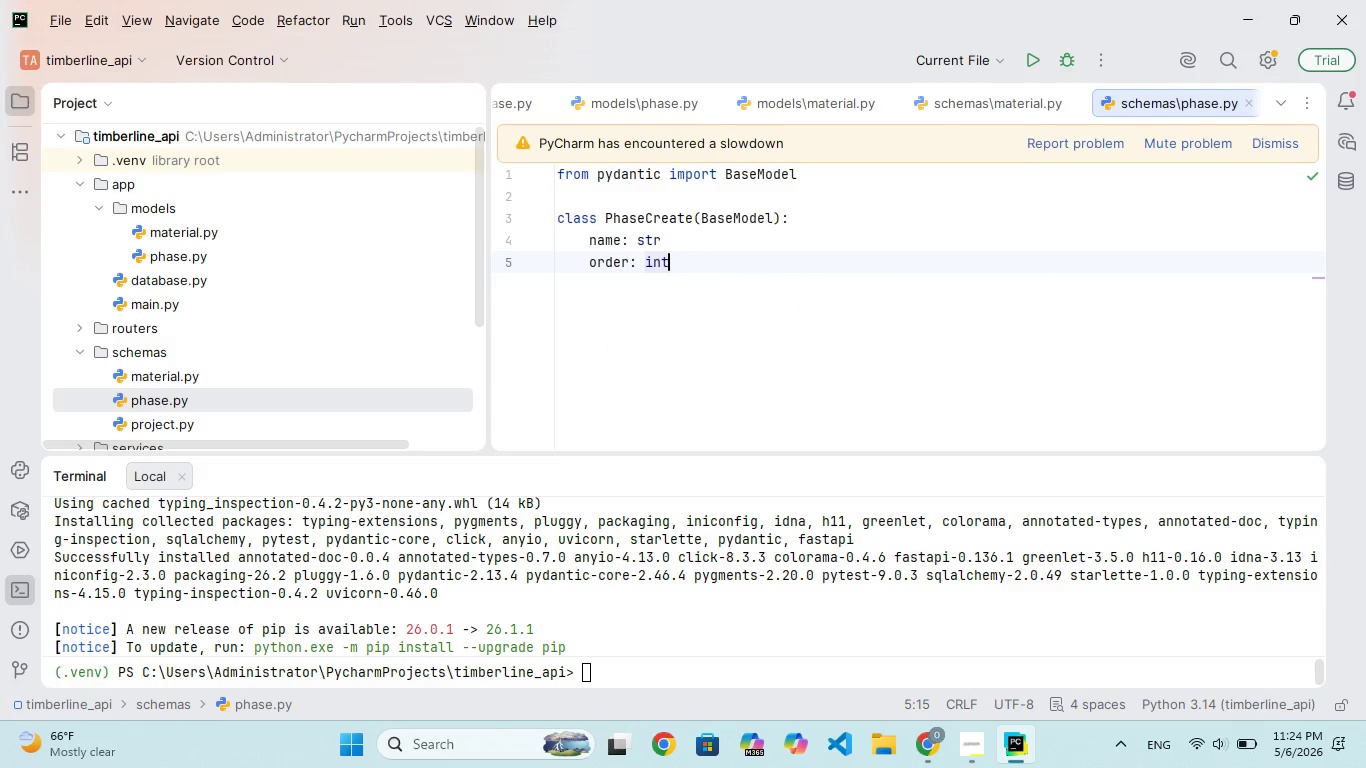 
key(Enter)
 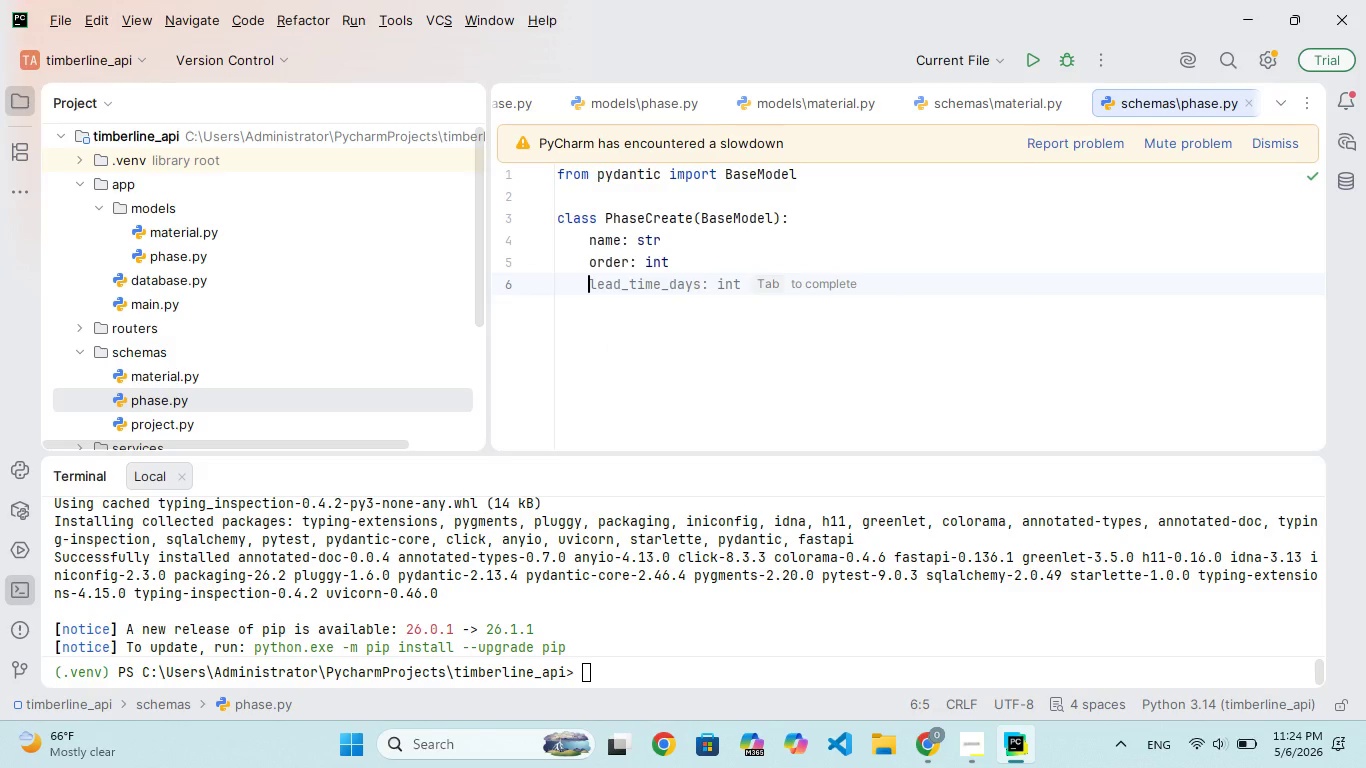 
type(duration:)
key(Backspace)
type(_)
 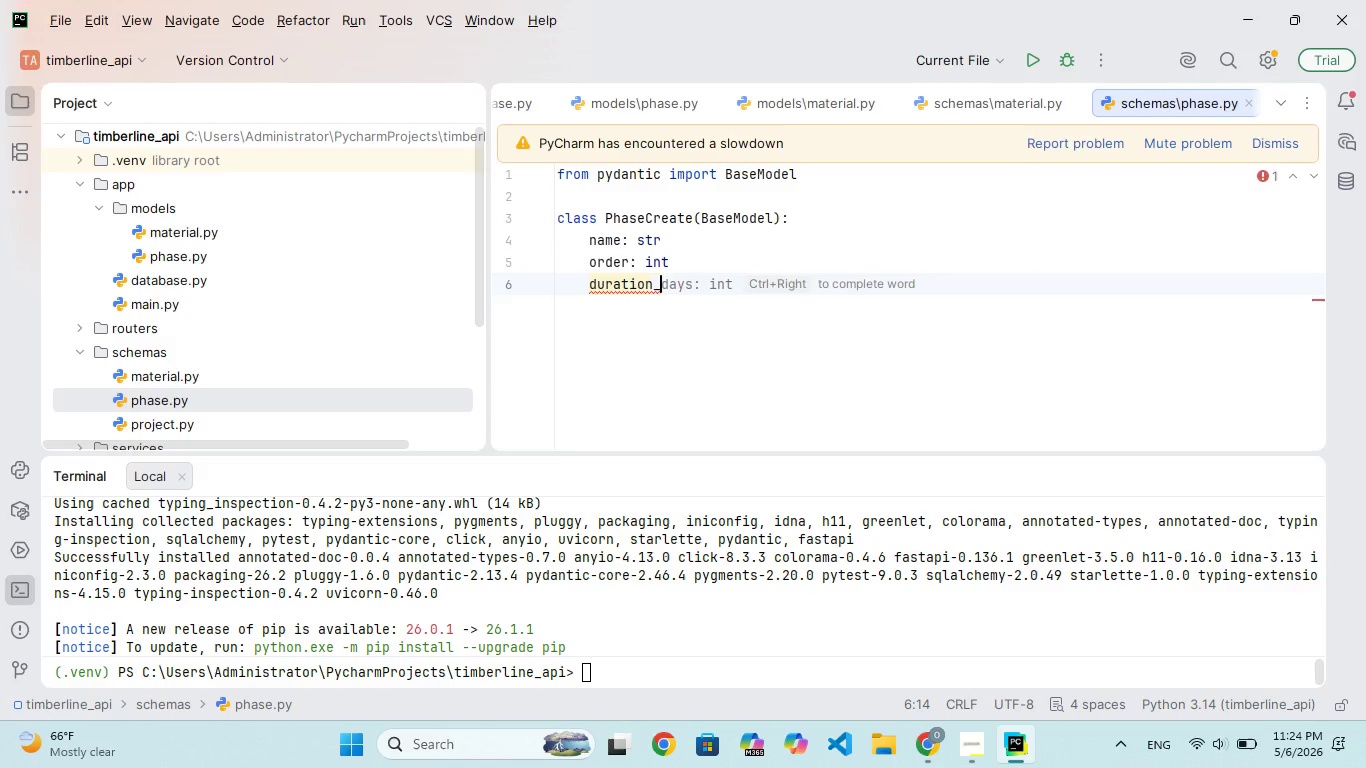 
wait(42.22)
 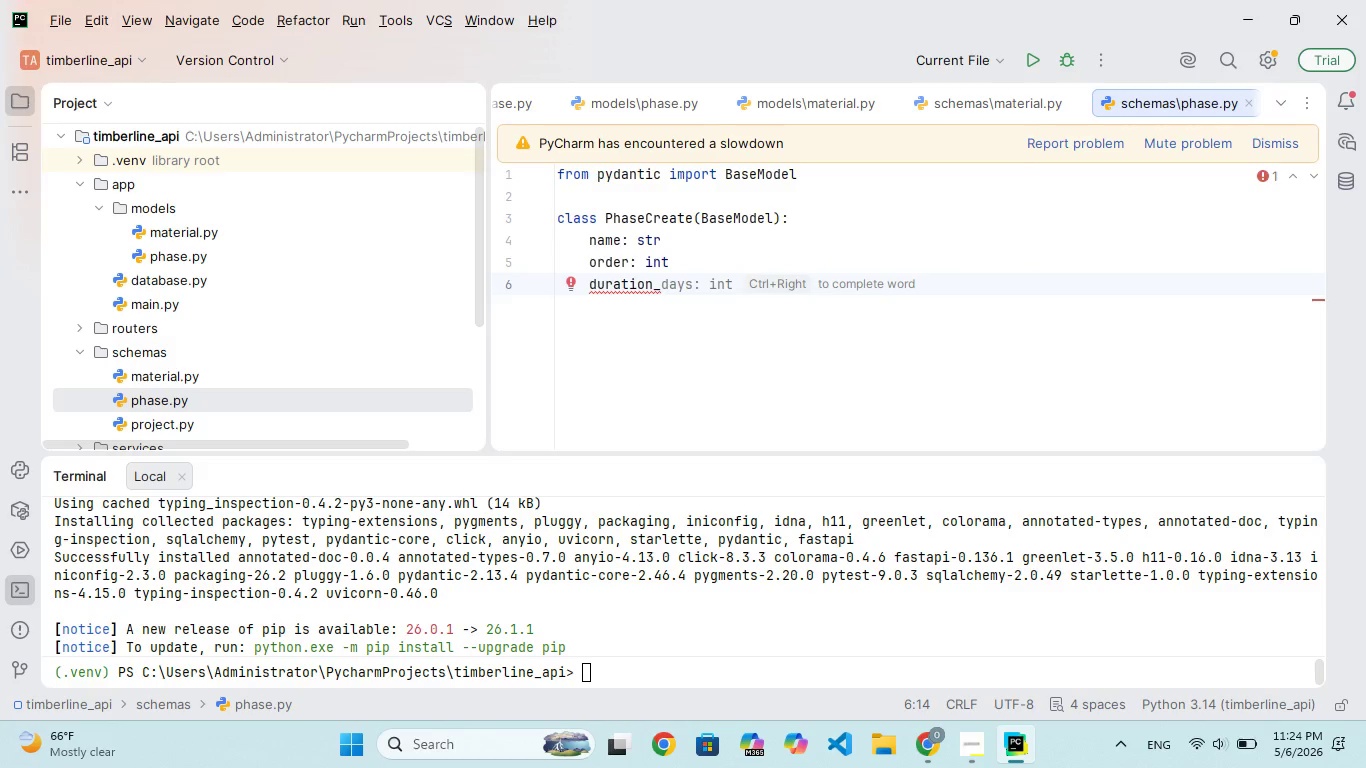 
type(_days:)
 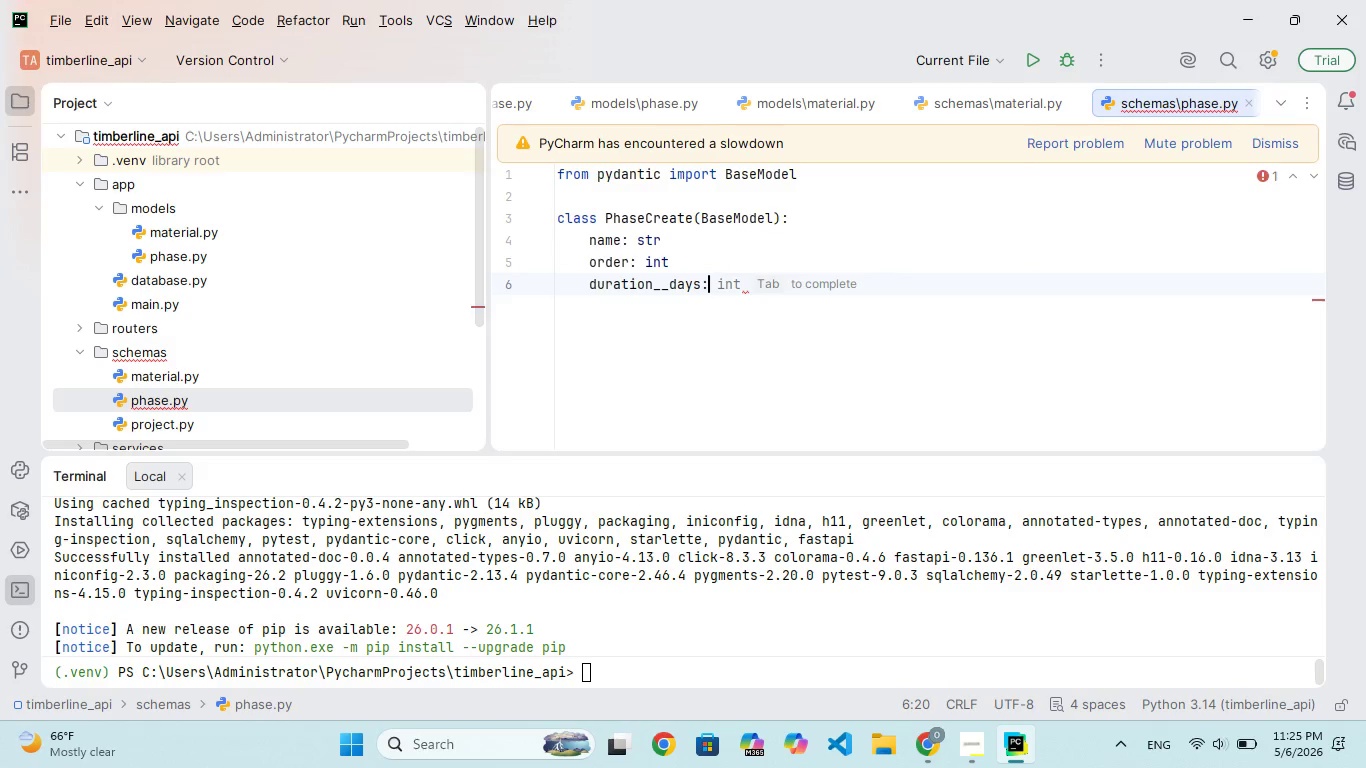 
key(Alt+AltRight)
 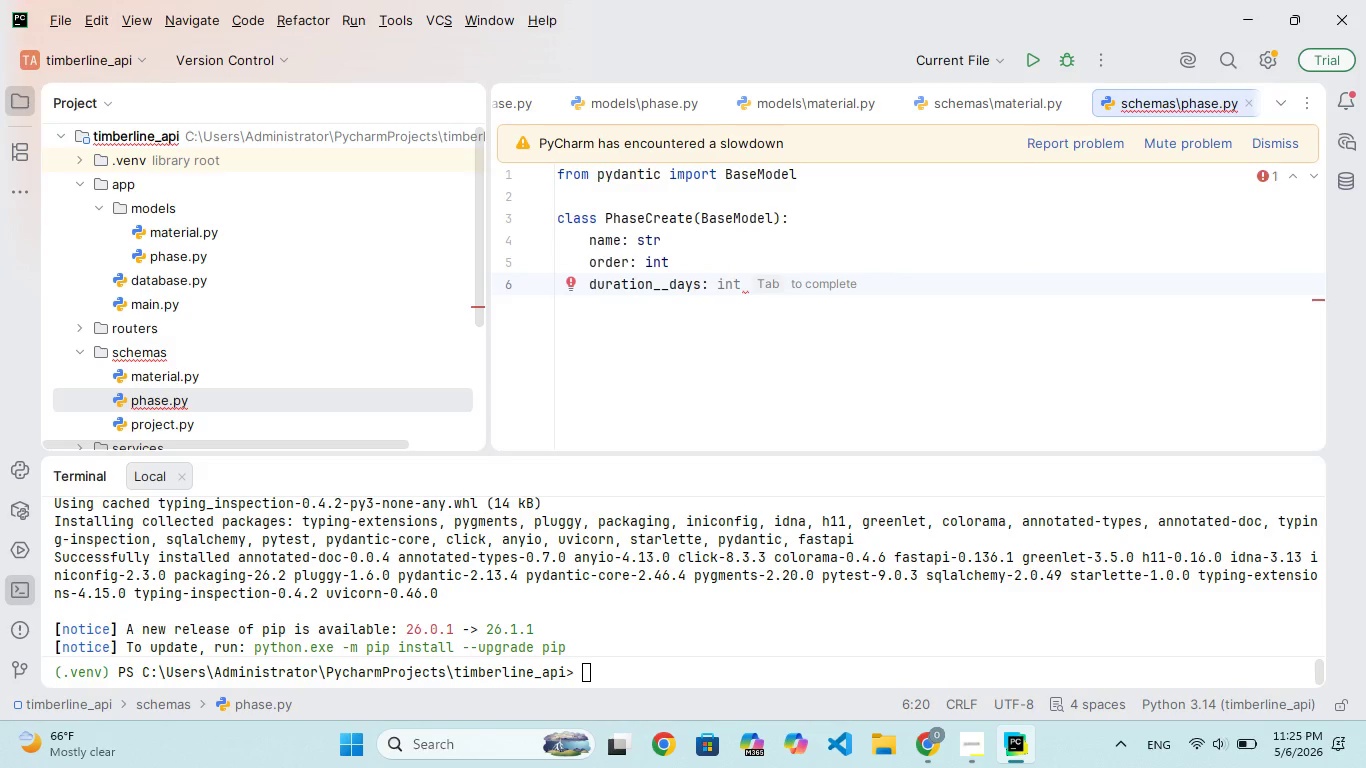 
type(int)
 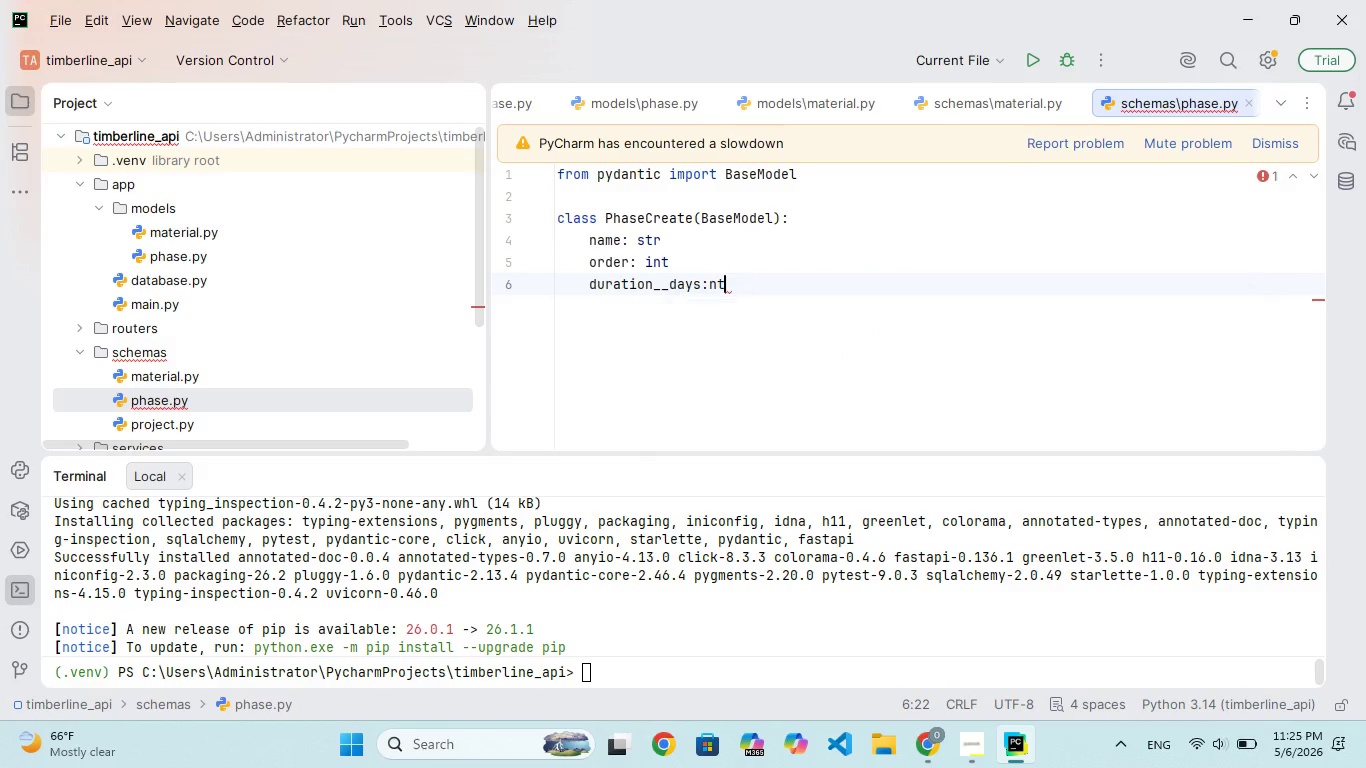 
key(Enter)
 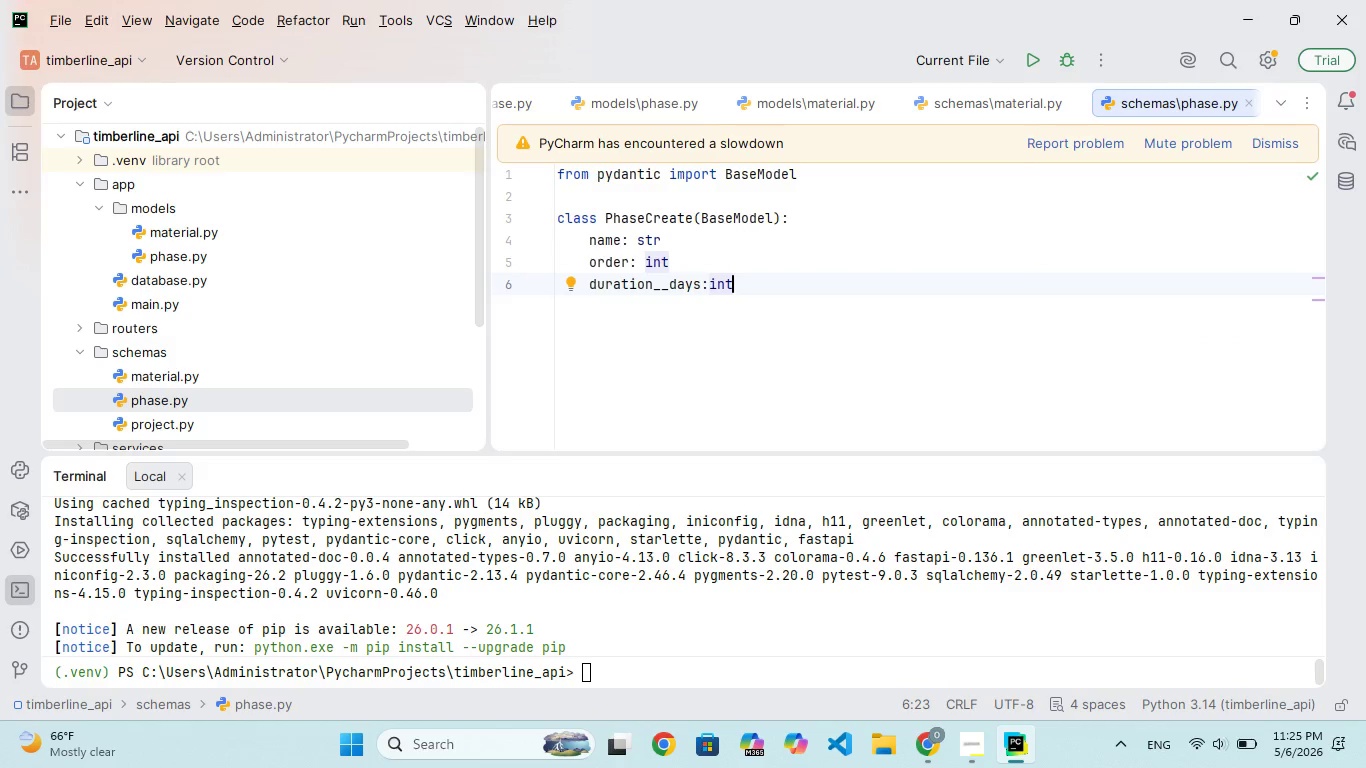 
key(Enter)
 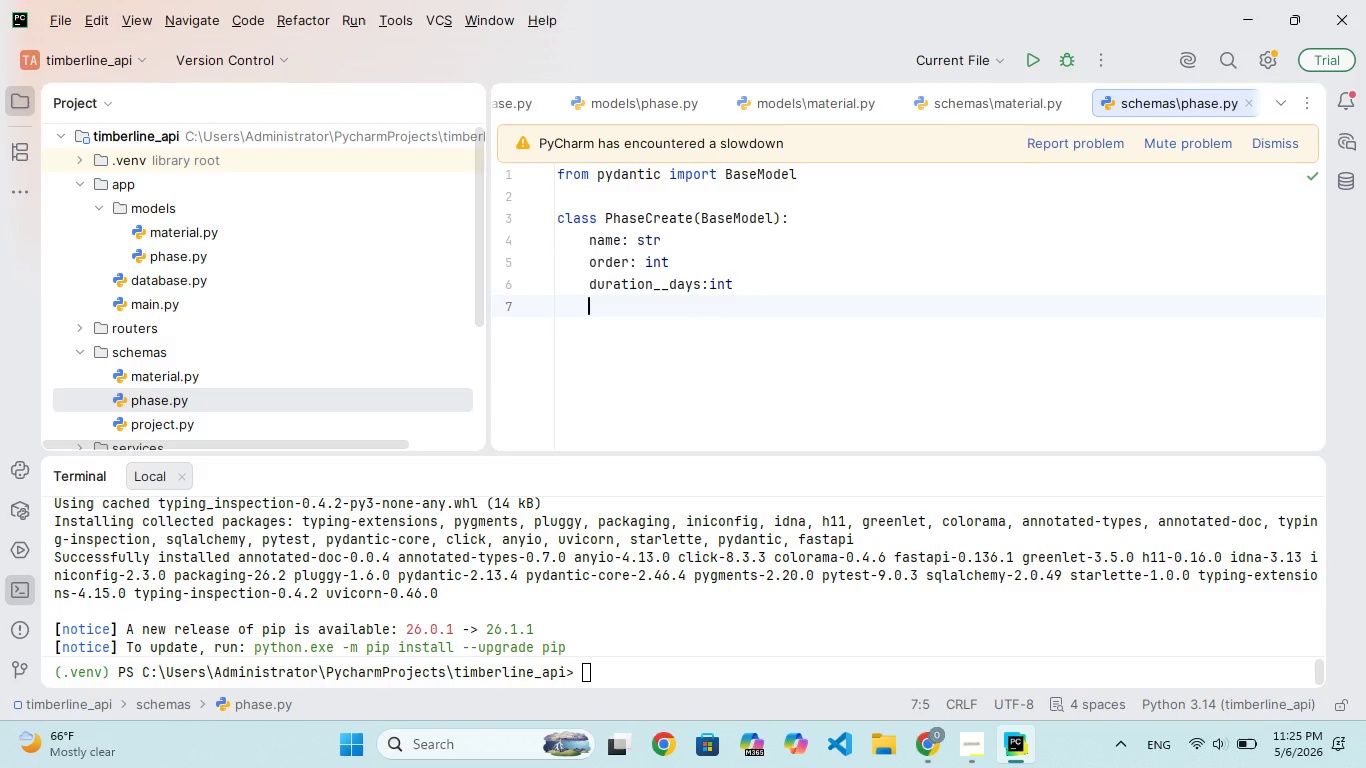 
wait(6.72)
 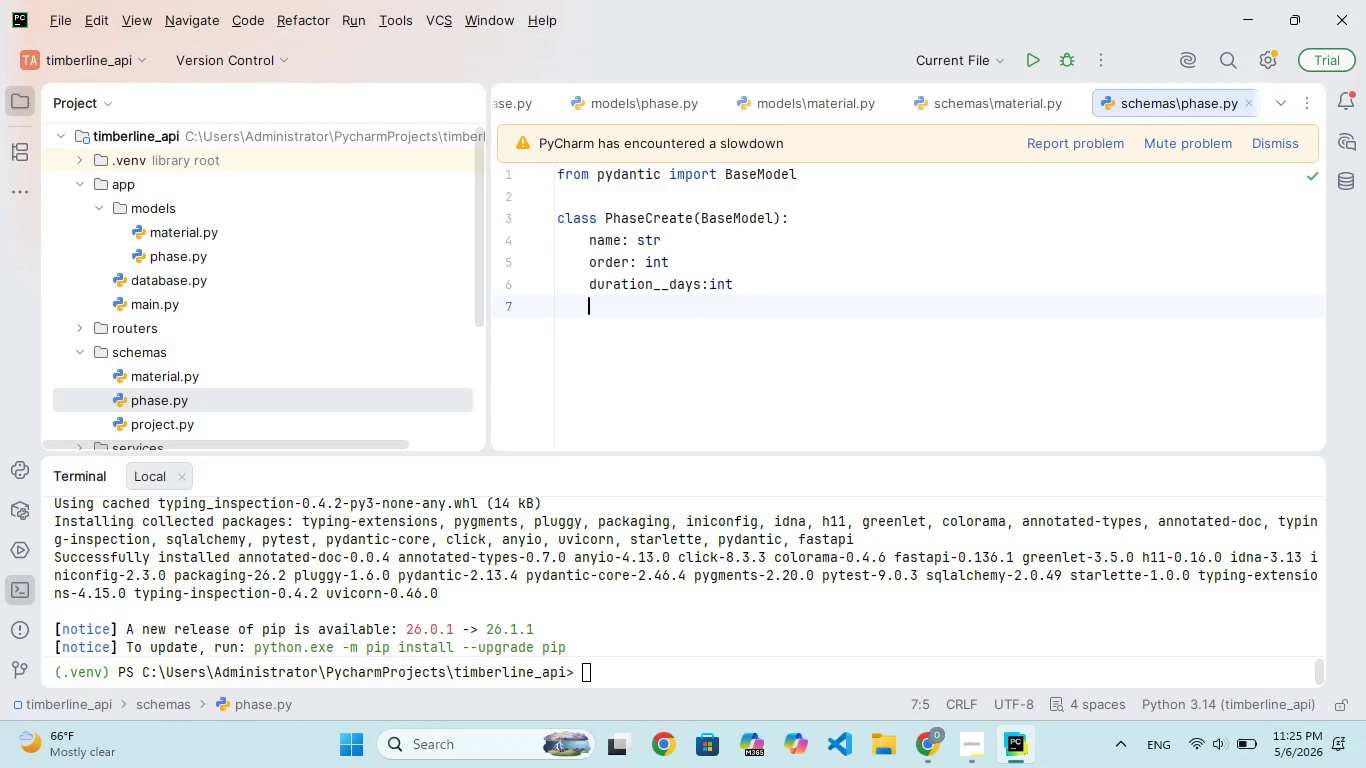 
key(Enter)
 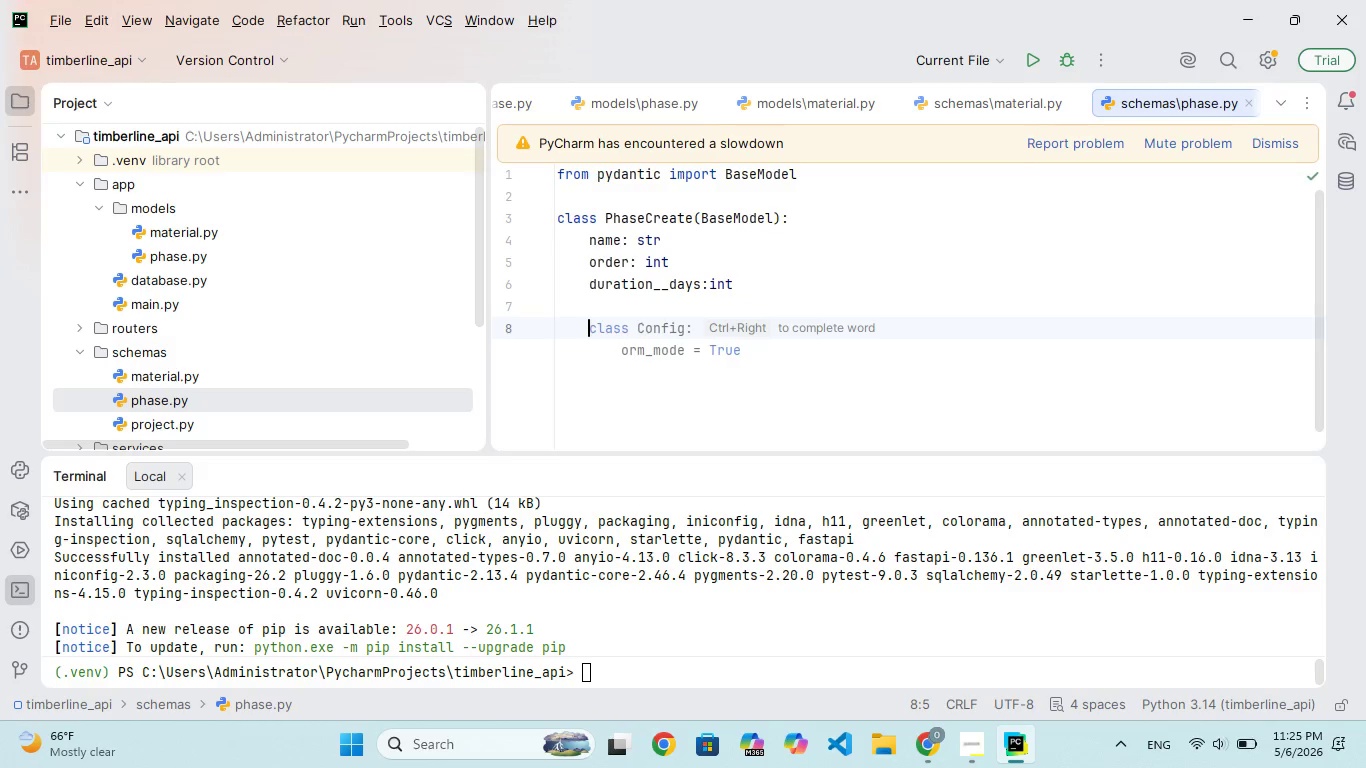 
key(Backspace)
type(clas Phase)